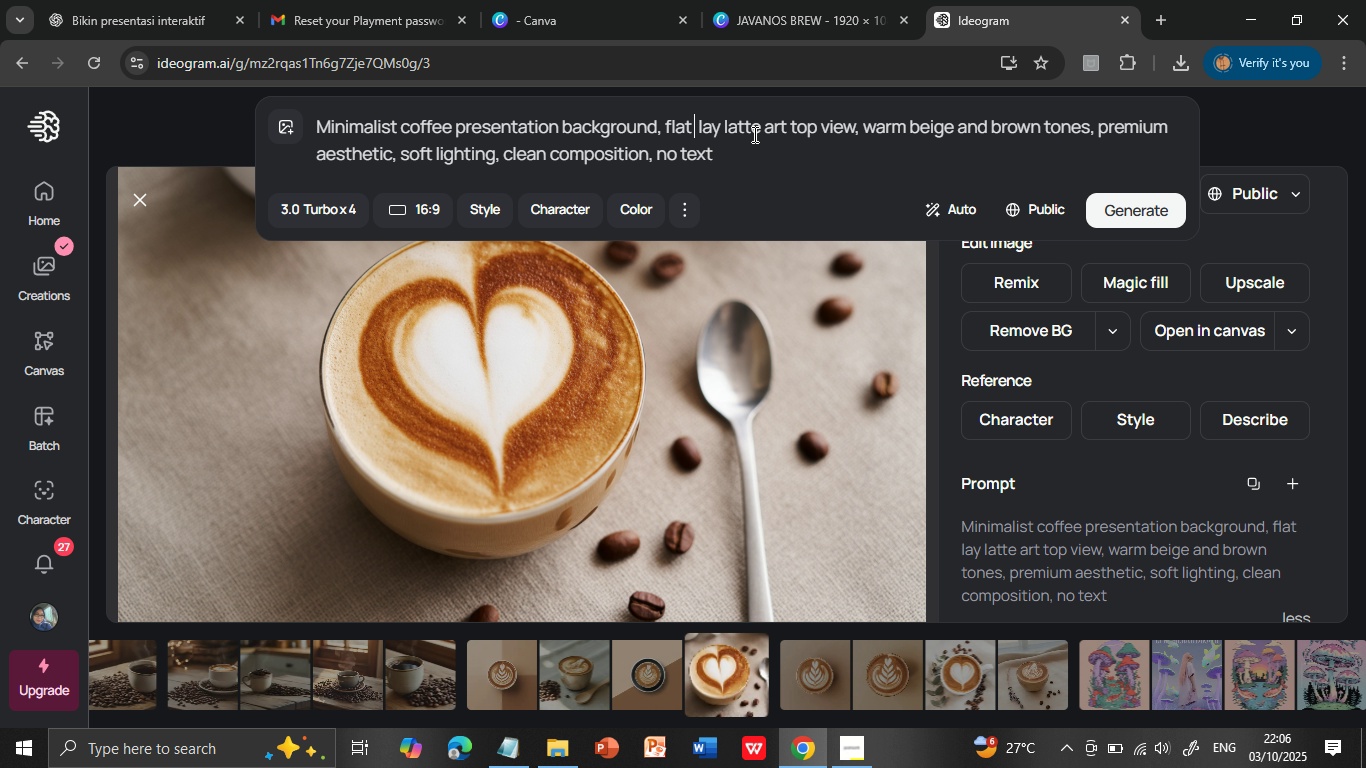 
key(Space)
 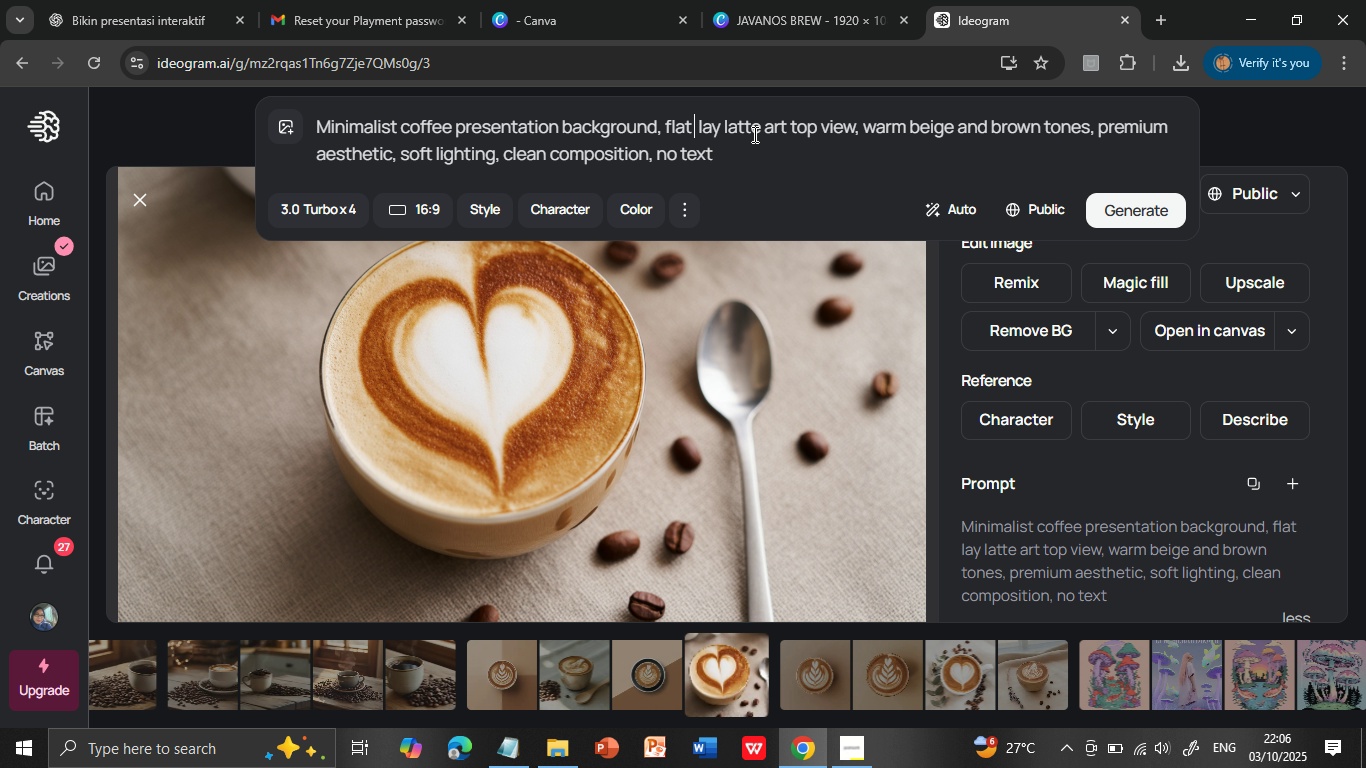 
key(Backspace)
 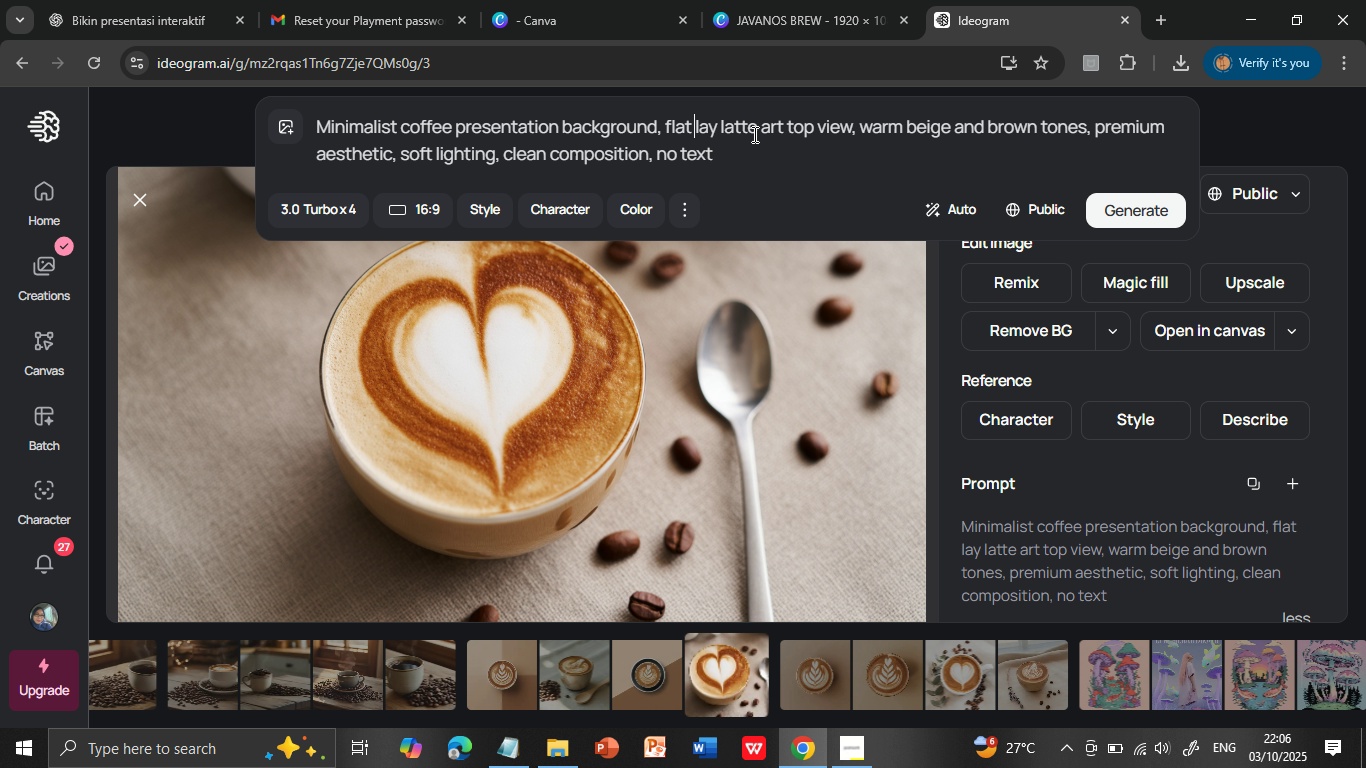 
key(ArrowRight)
 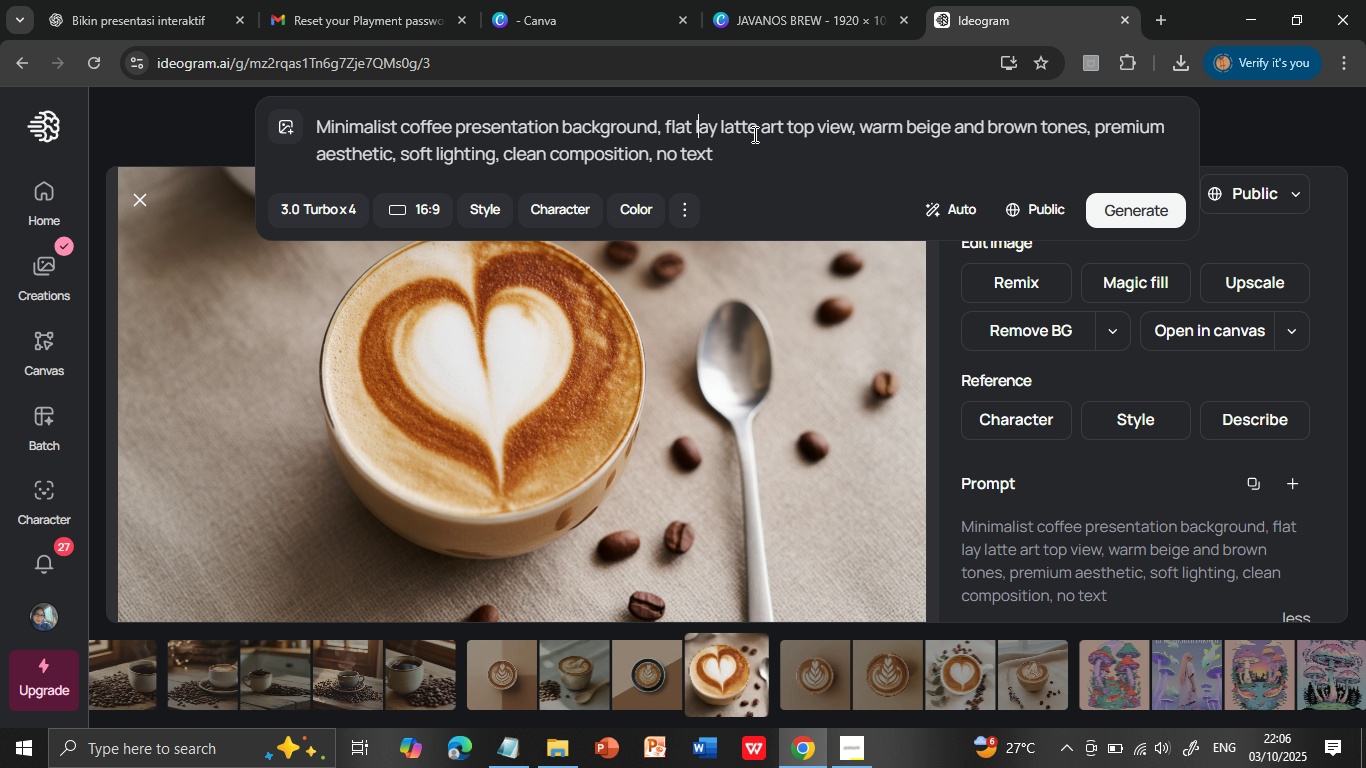 
key(ArrowRight)
 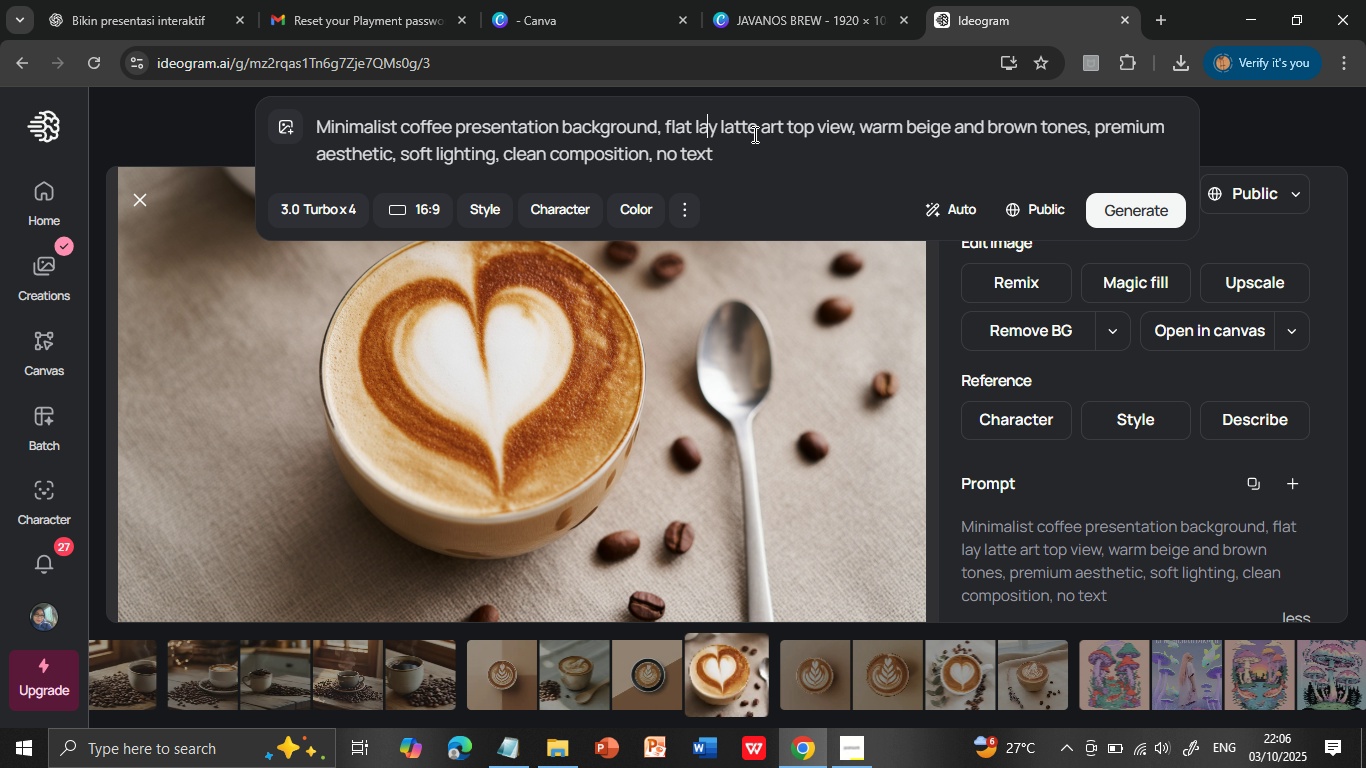 
key(ArrowRight)
 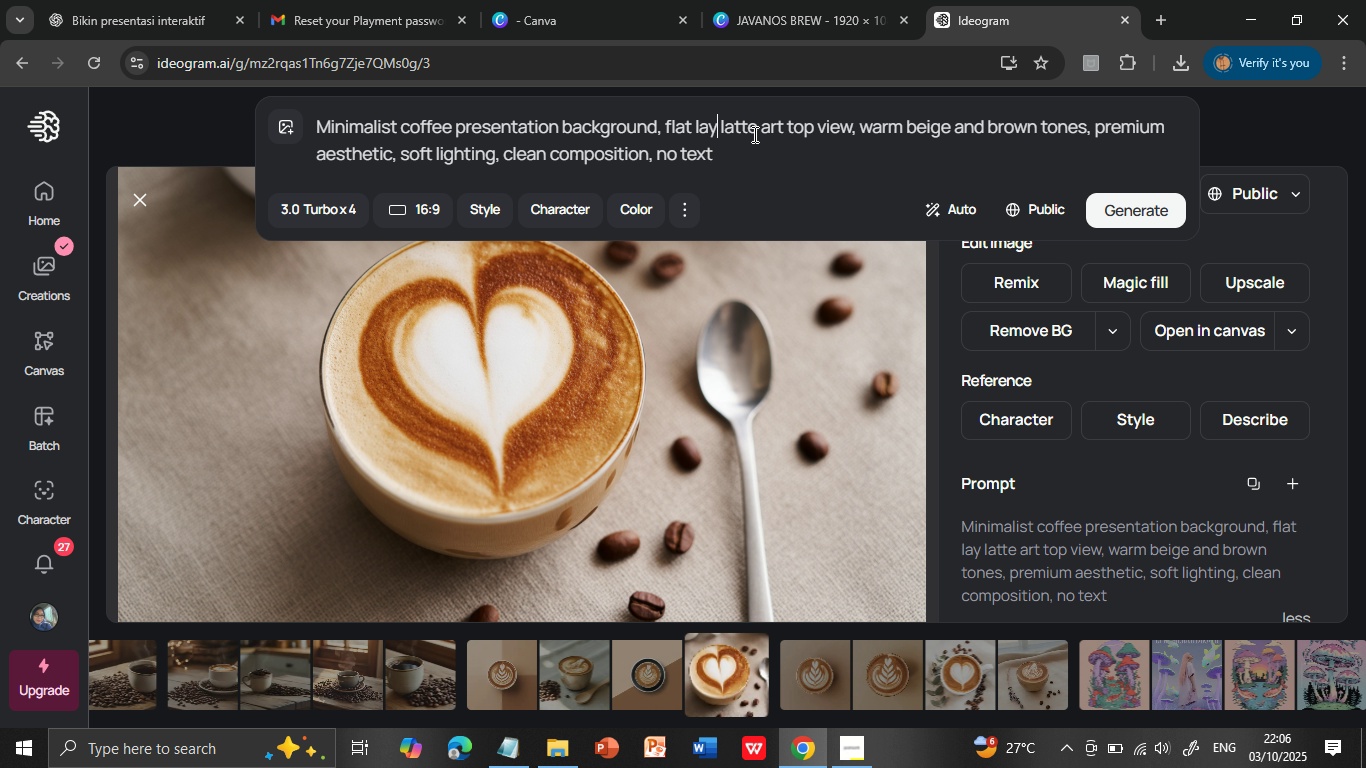 
key(ArrowRight)
 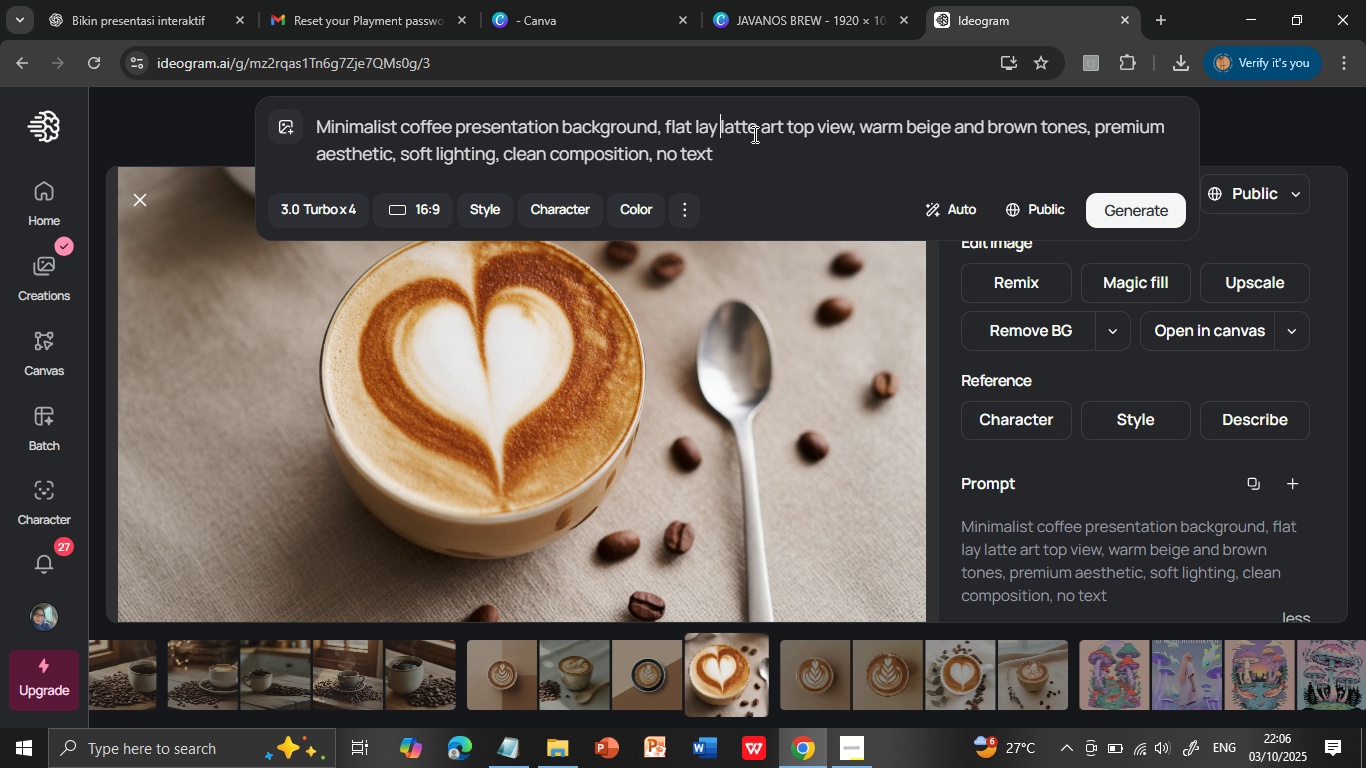 
key(ArrowRight)
 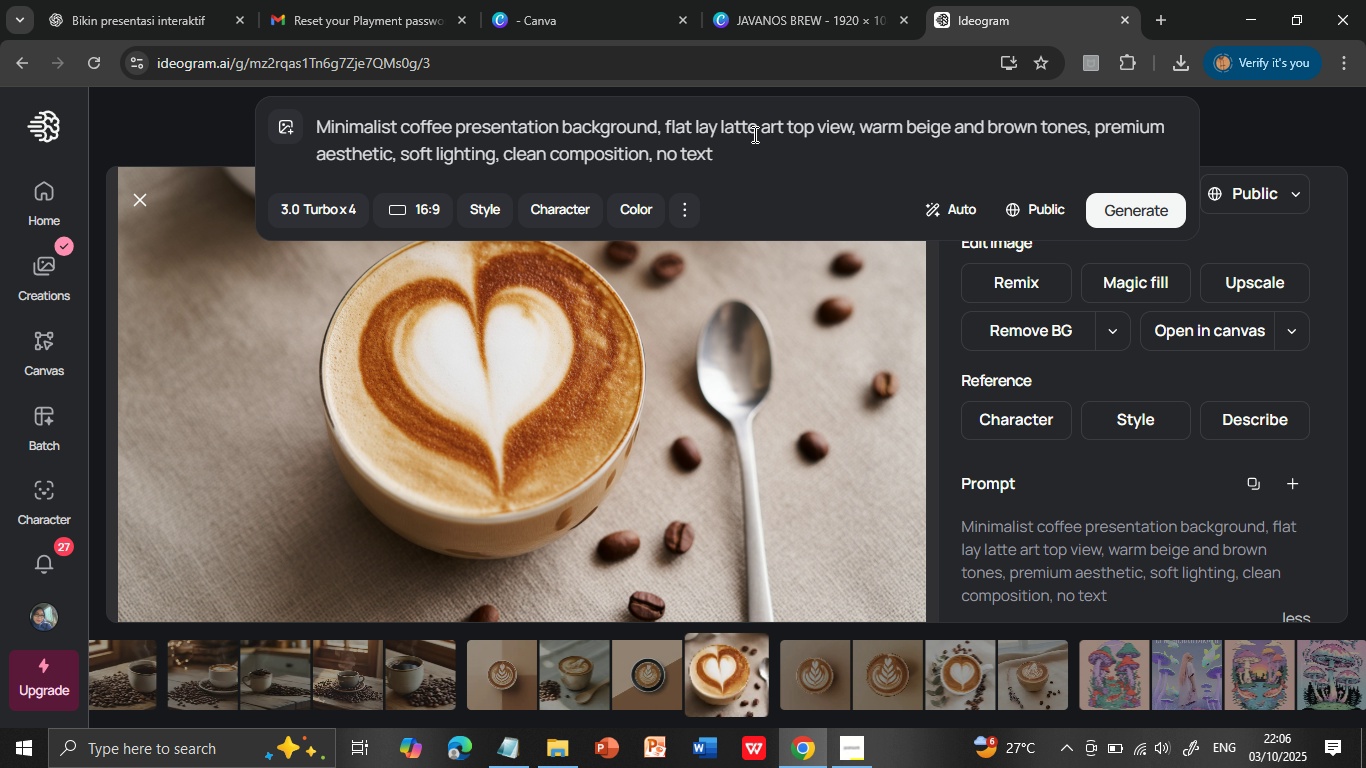 
key(Shift+ArrowRight)
 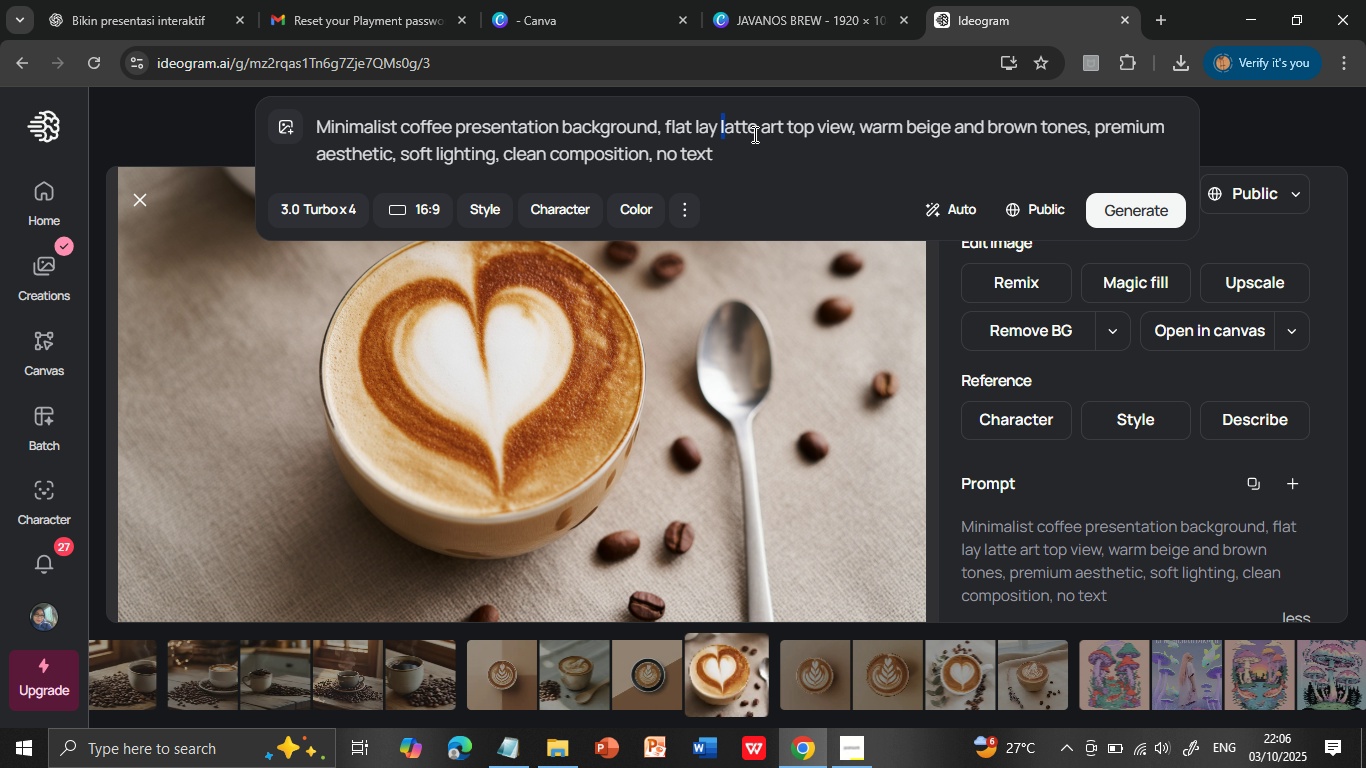 
key(Shift+ArrowRight)
 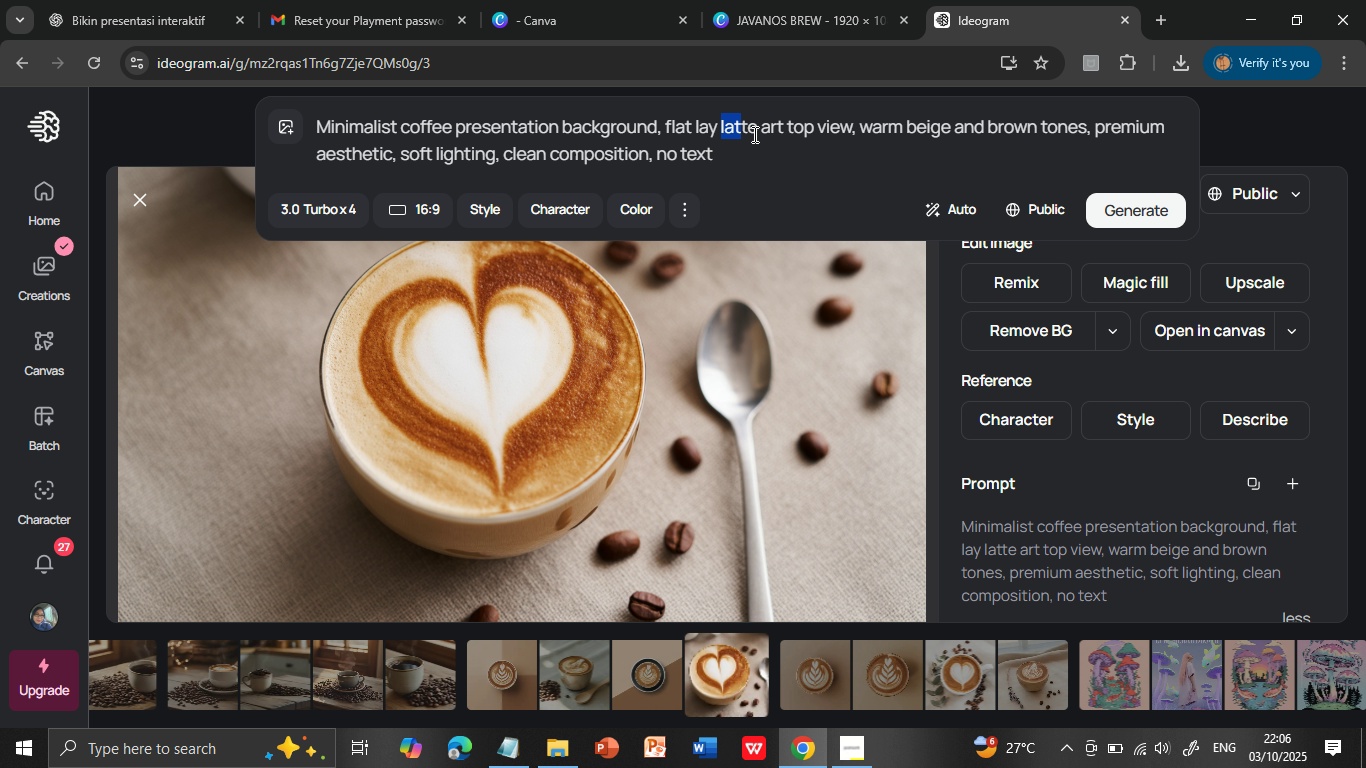 
key(Shift+ArrowRight)
 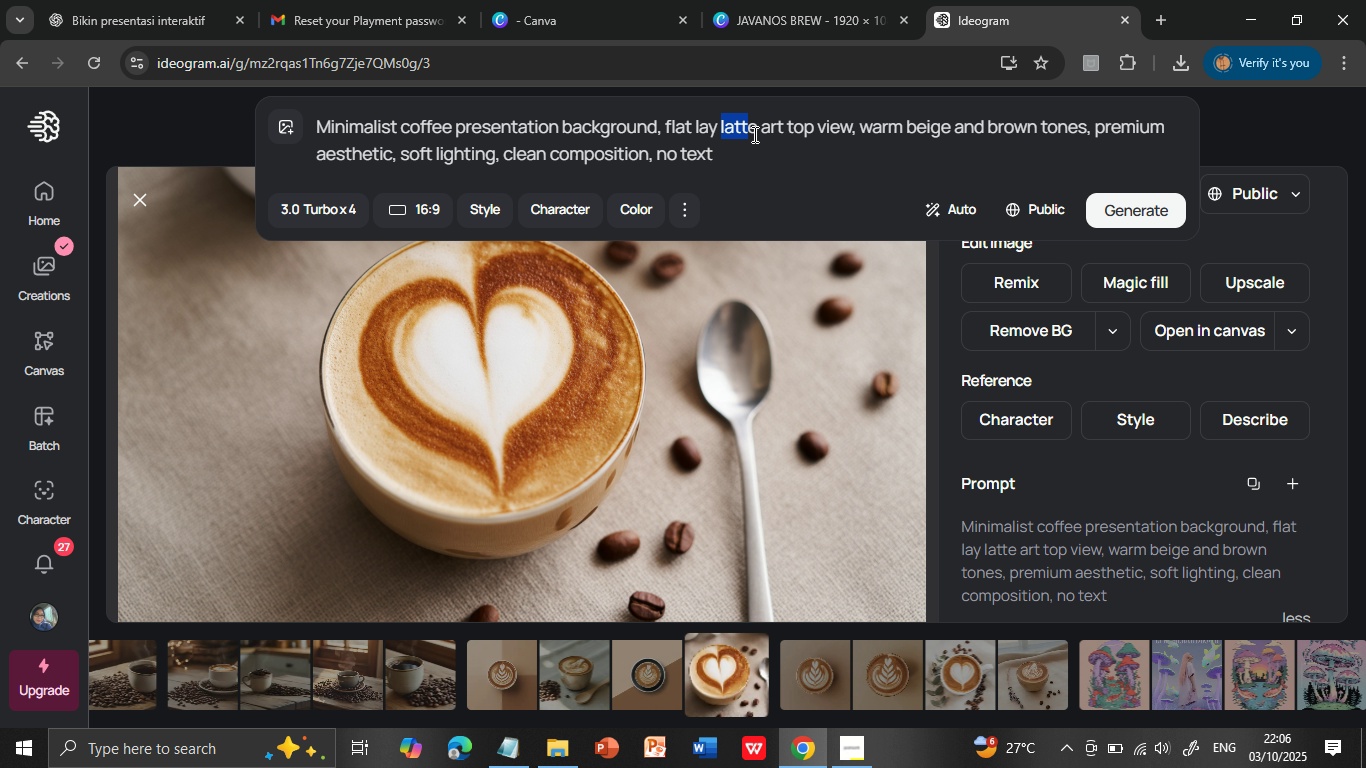 
key(Shift+ArrowRight)
 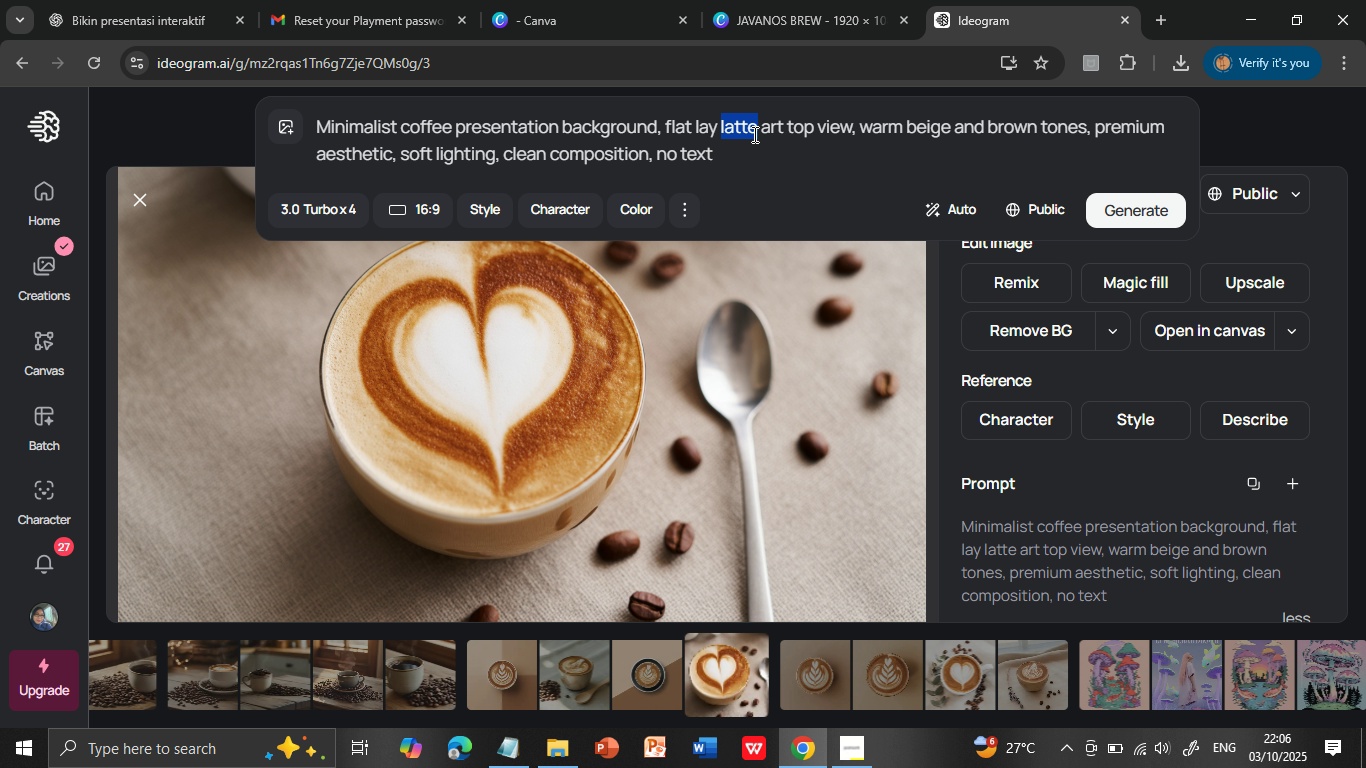 
key(Shift+ArrowRight)
 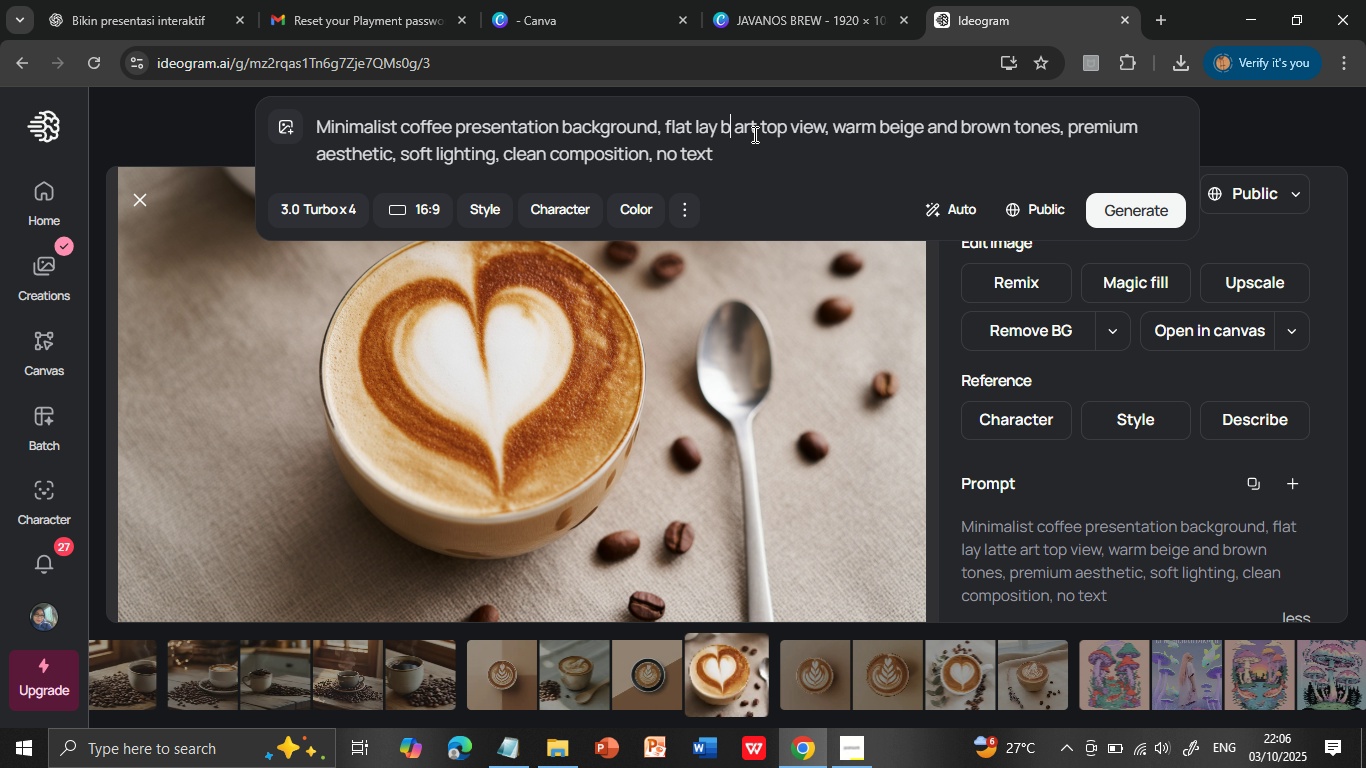 
type(bc)
key(Backspace)
key(Backspace)
type(lack)
key(Backspace)
key(Backspace)
key(Backspace)
key(Backspace)
key(Backspace)
type(black coffee)
 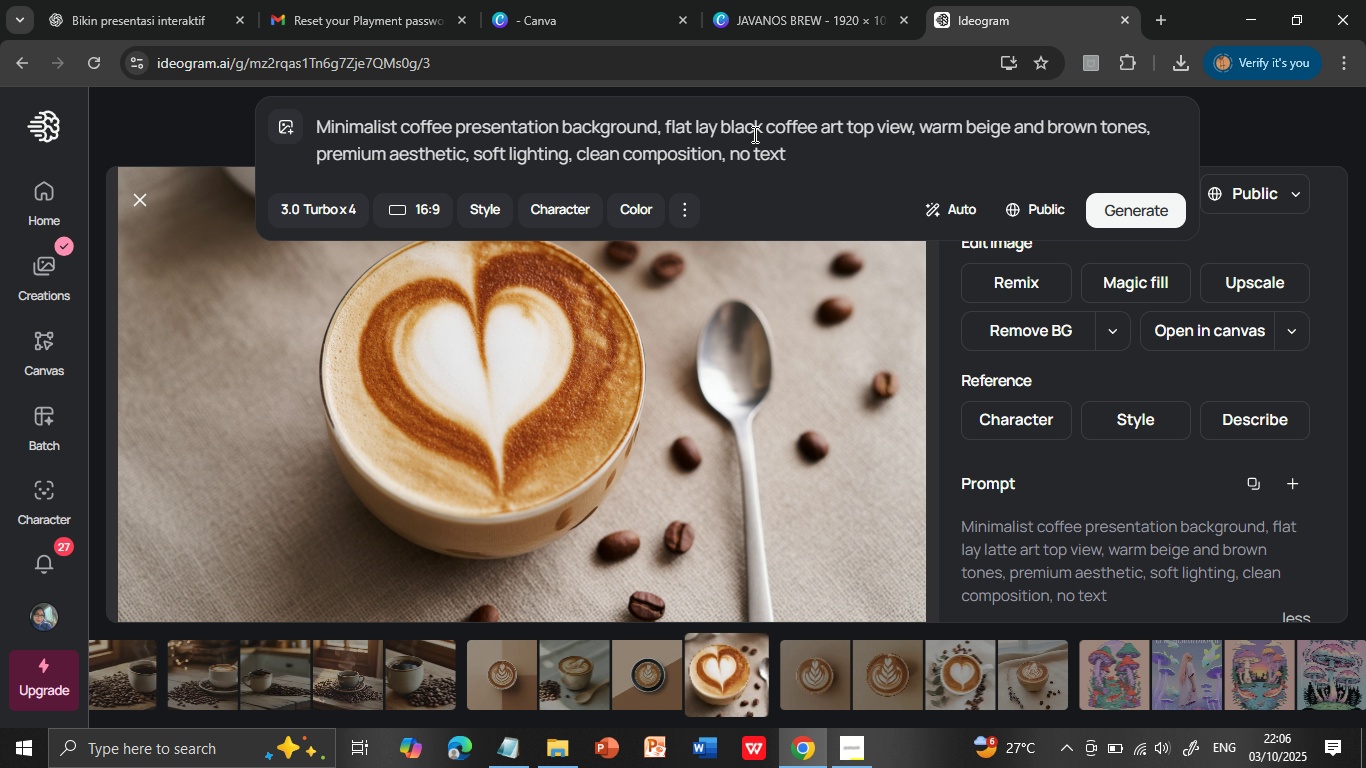 
wait(7.31)
 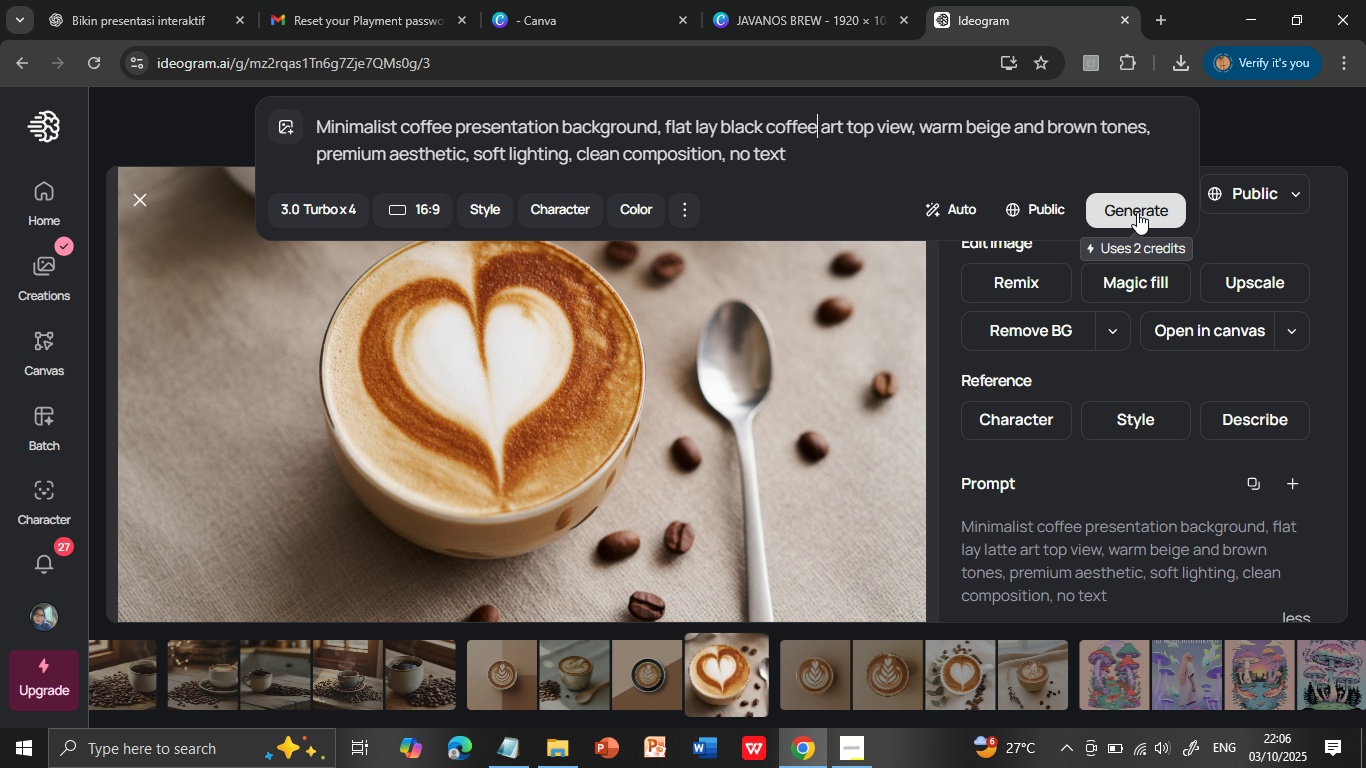 
left_click([1128, 221])
 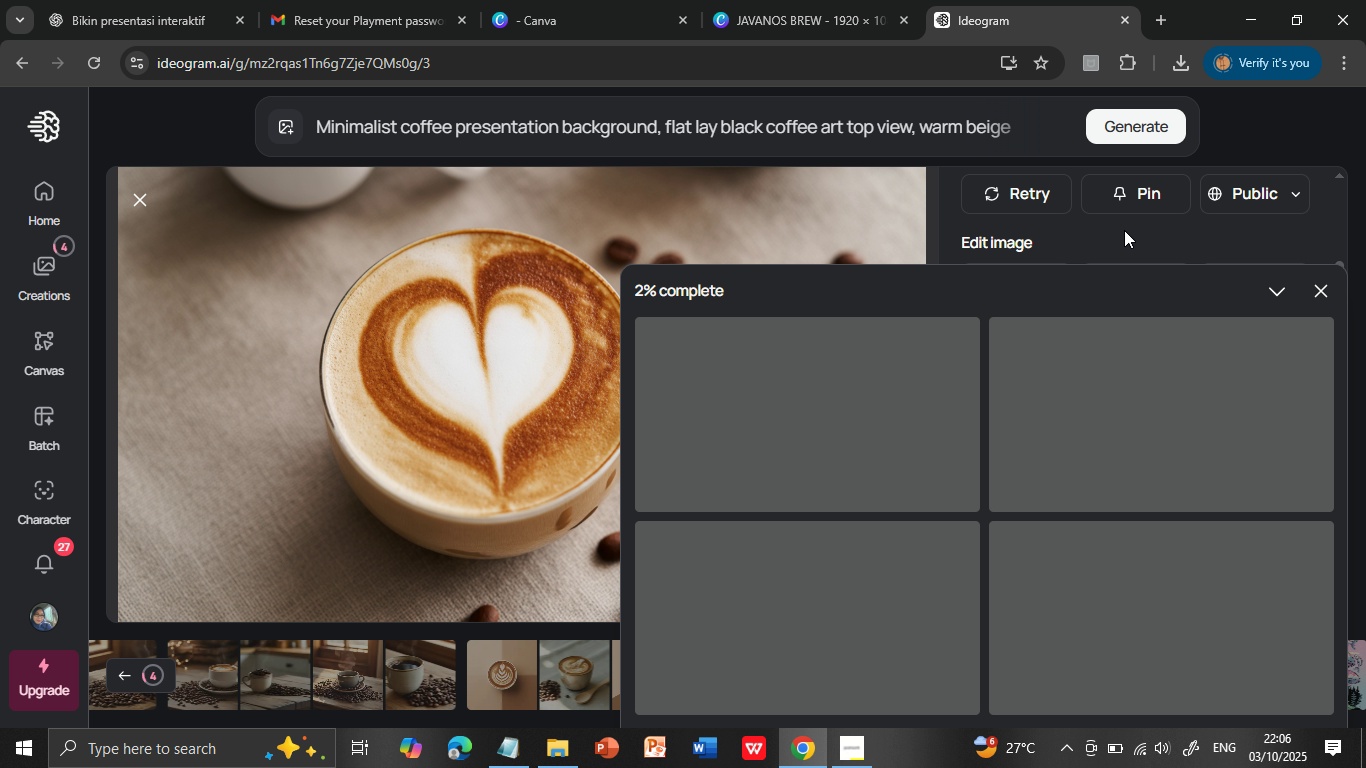 
wait(8.94)
 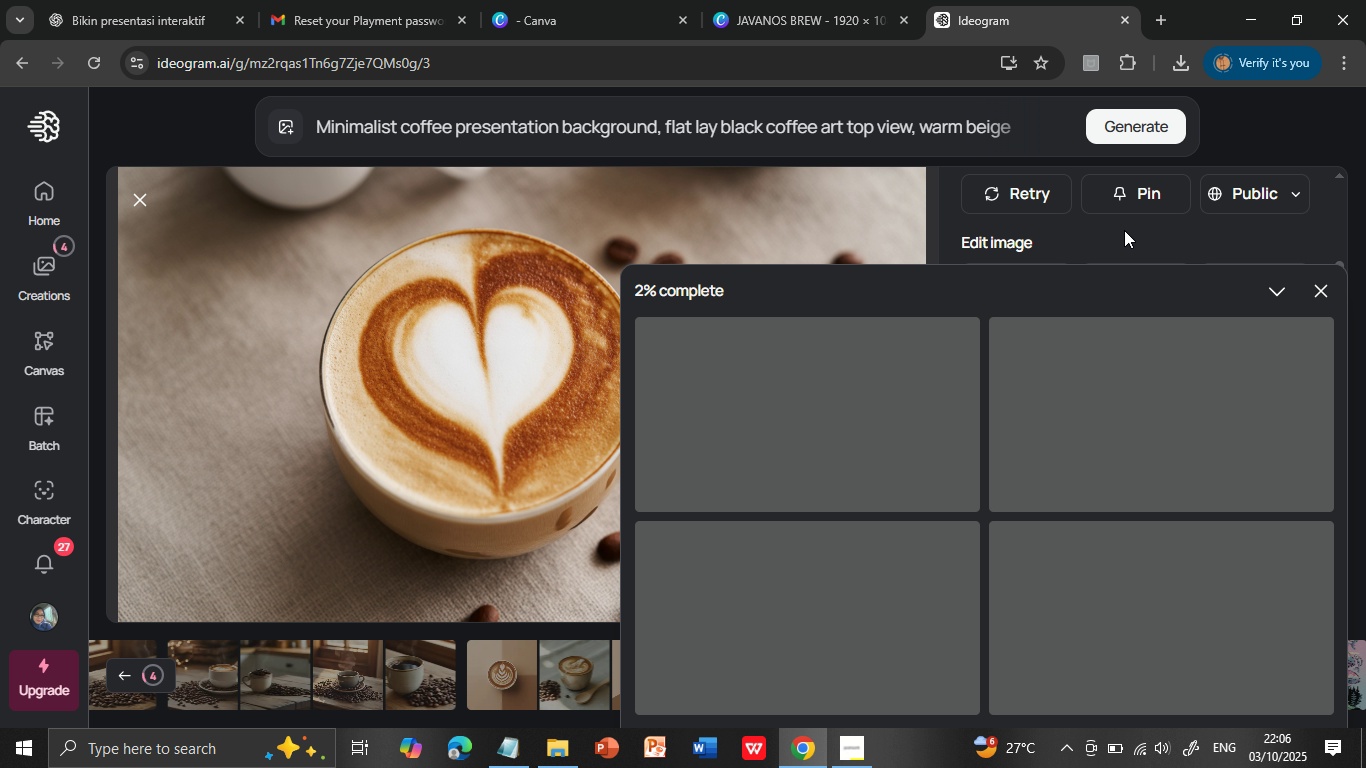 
left_click([792, 24])
 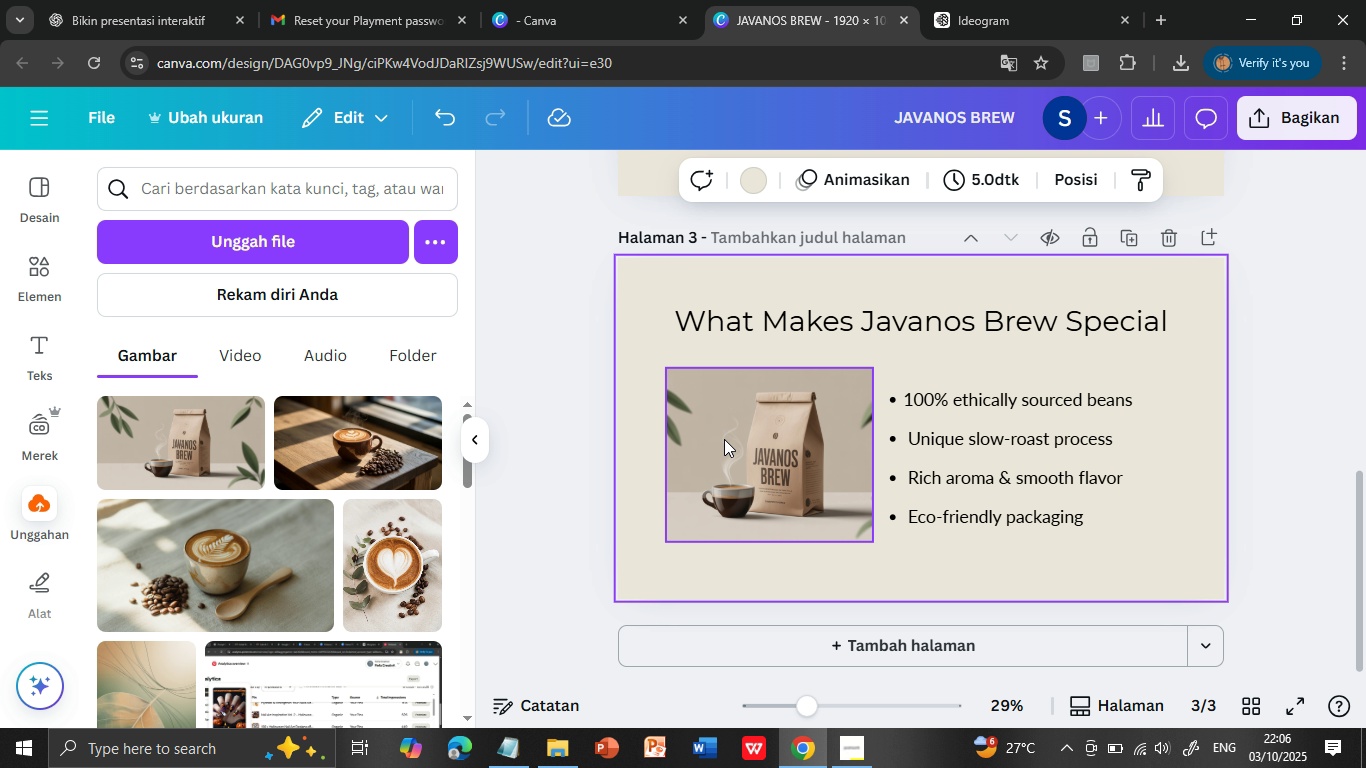 
scroll: coordinate [969, 395], scroll_direction: up, amount: 4.0
 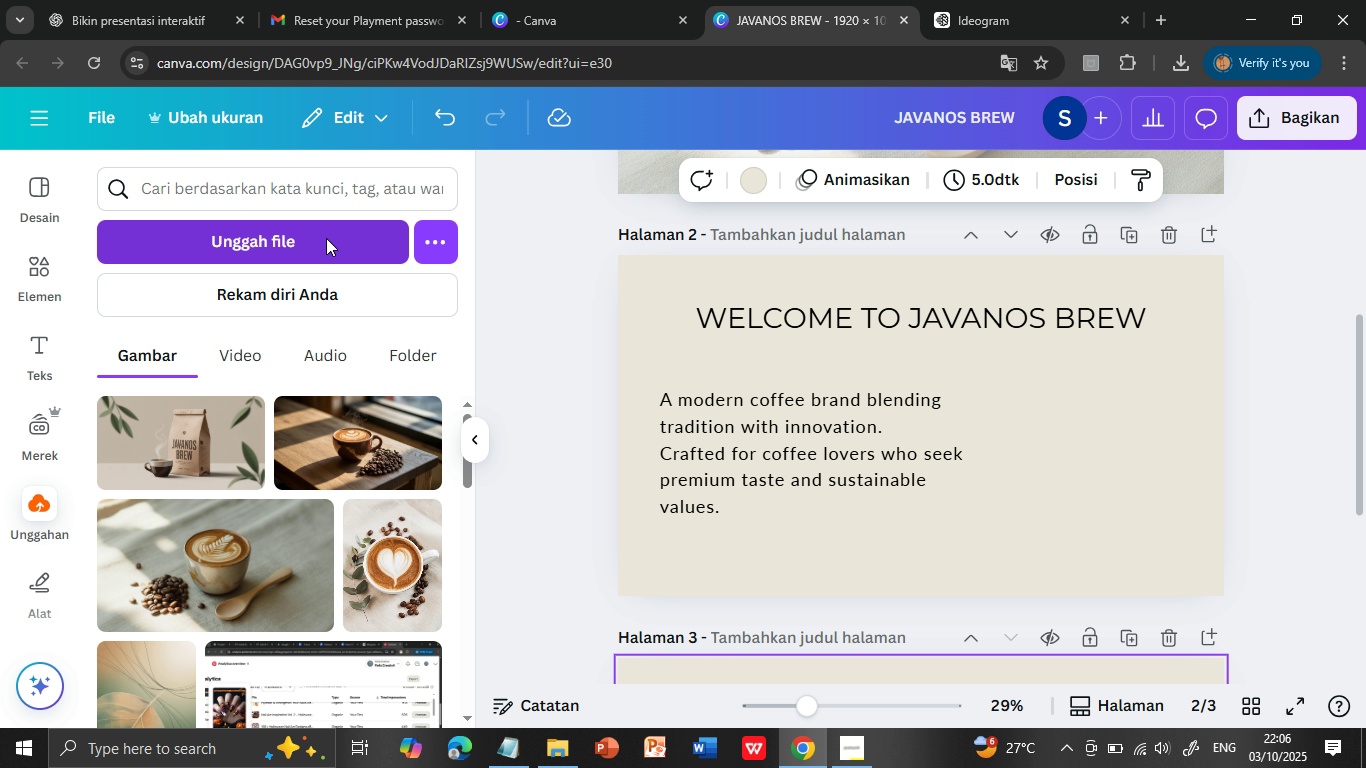 
left_click([327, 238])
 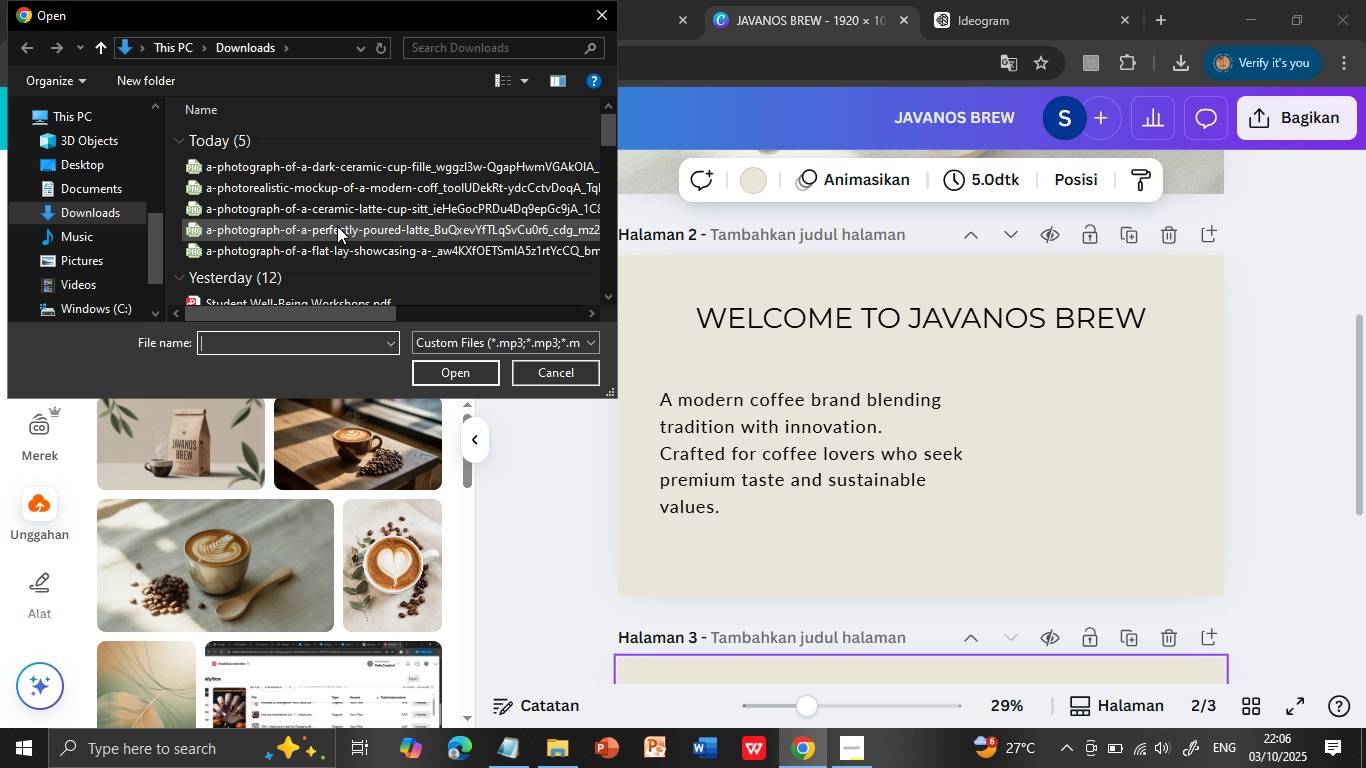 
wait(5.54)
 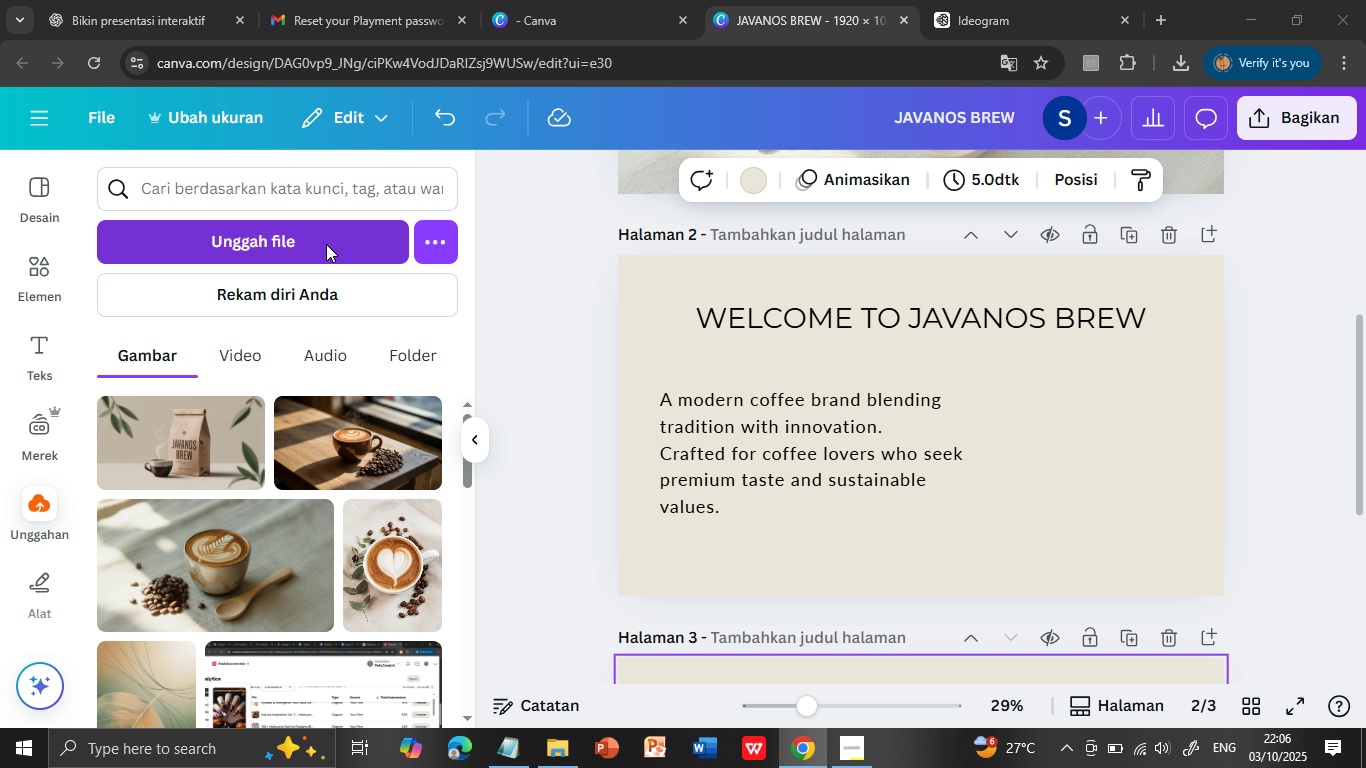 
left_click([357, 171])
 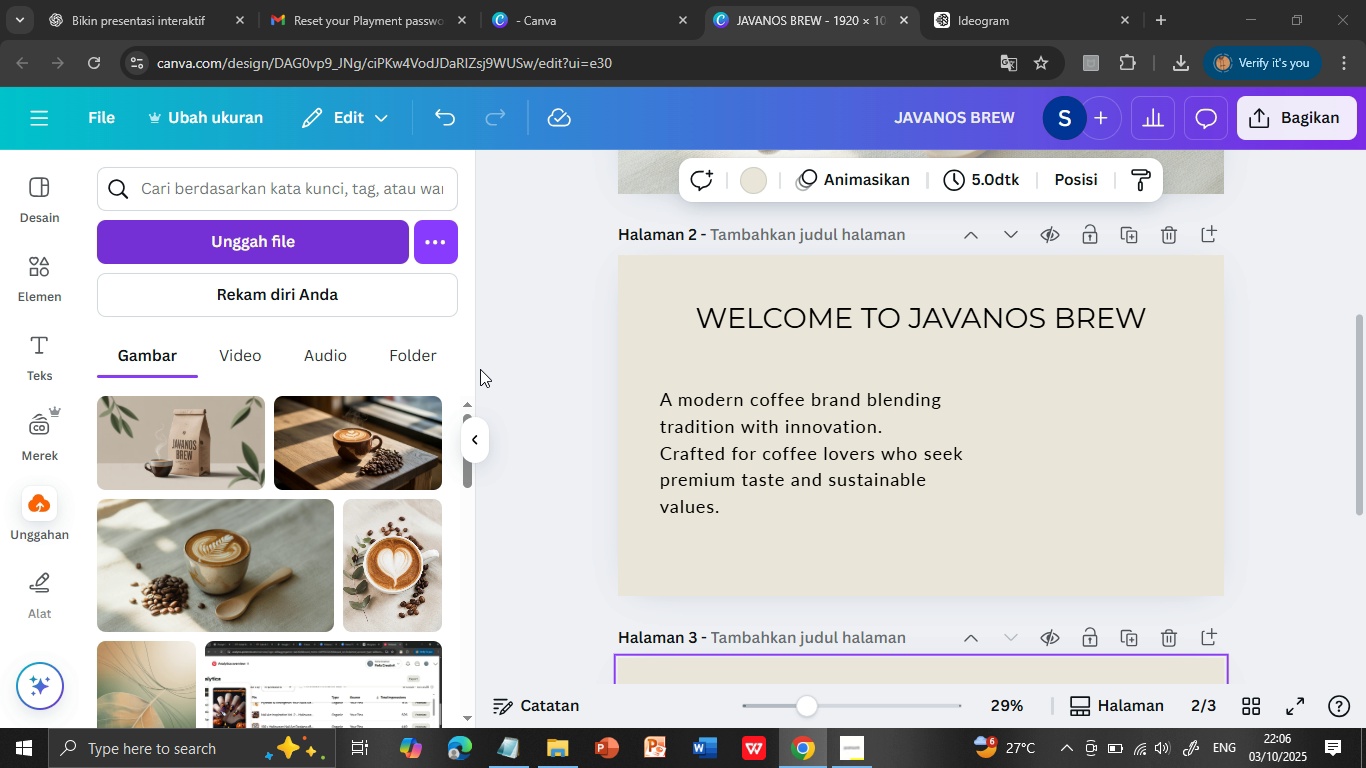 
left_click([480, 369])
 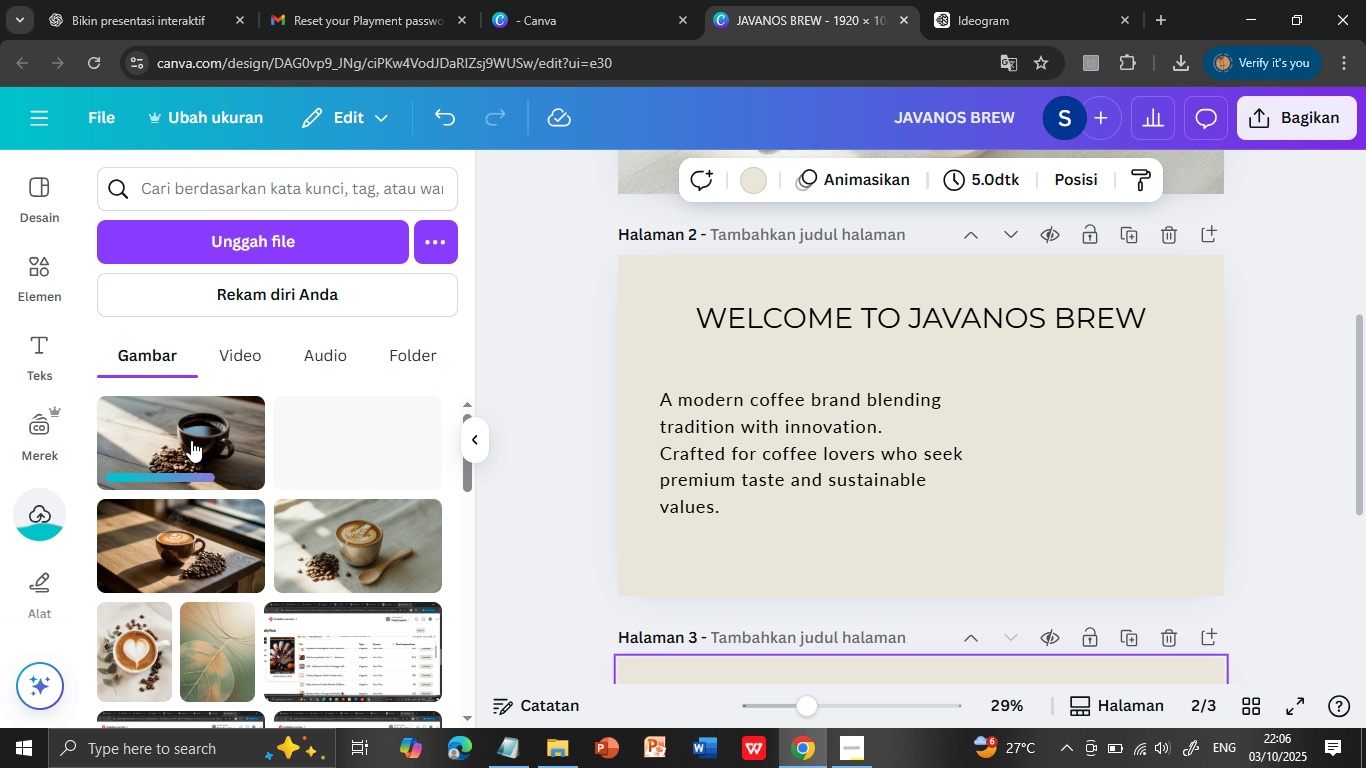 
wait(6.24)
 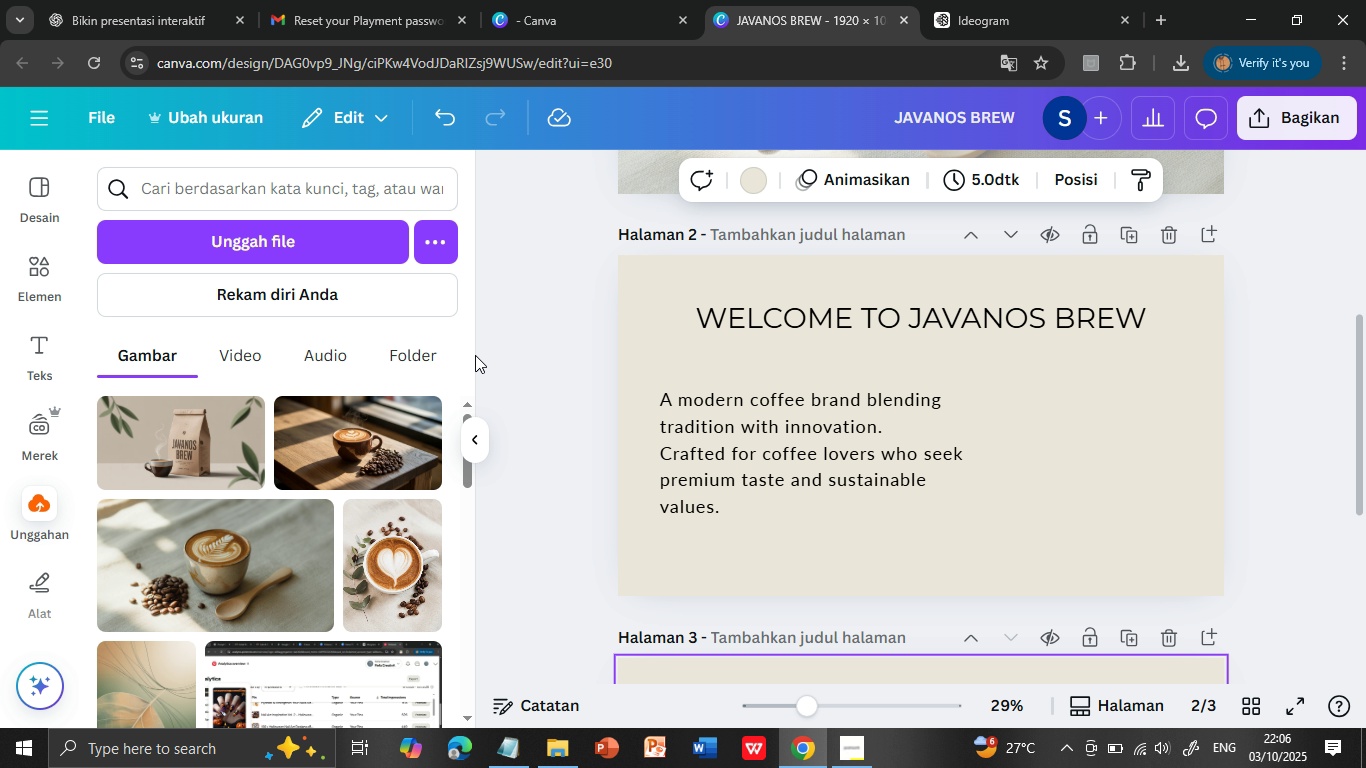 
left_click([191, 438])
 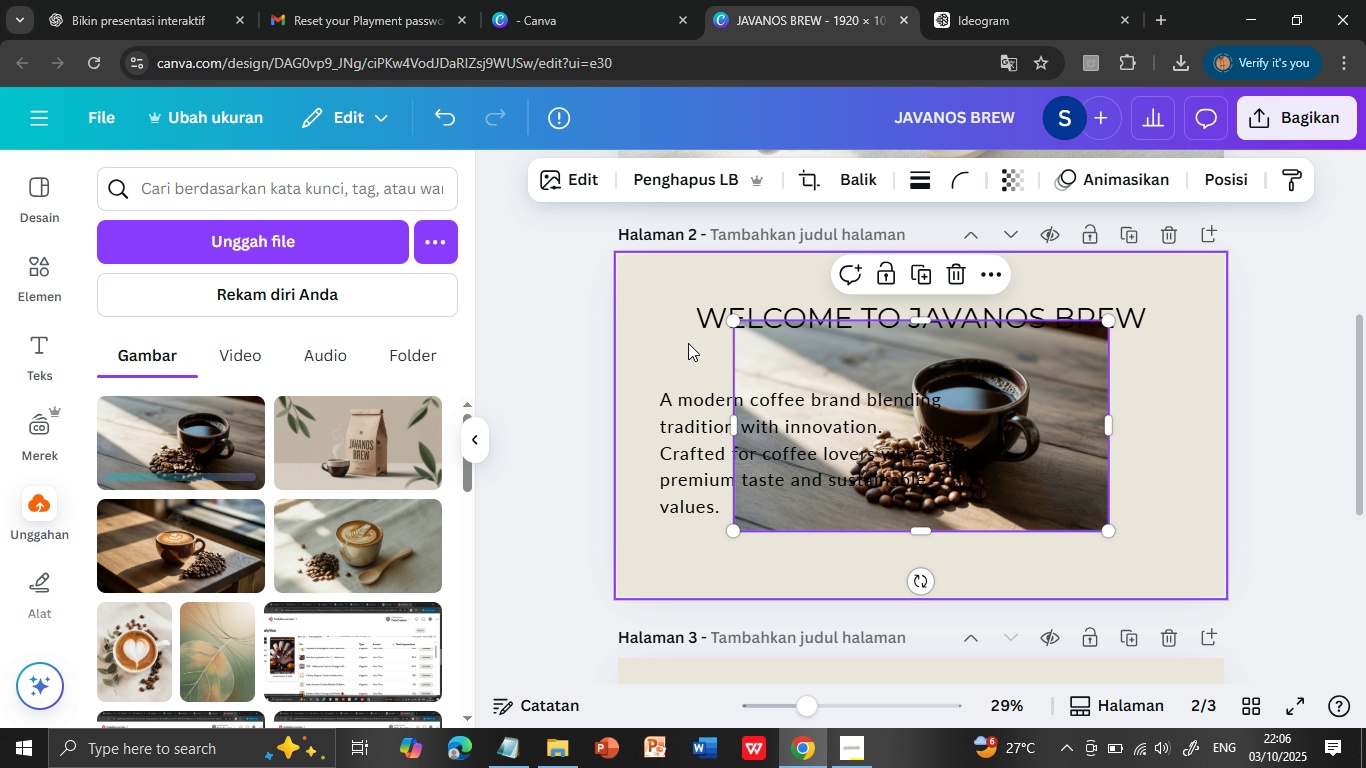 
left_click_drag(start_coordinate=[729, 321], to_coordinate=[926, 385])
 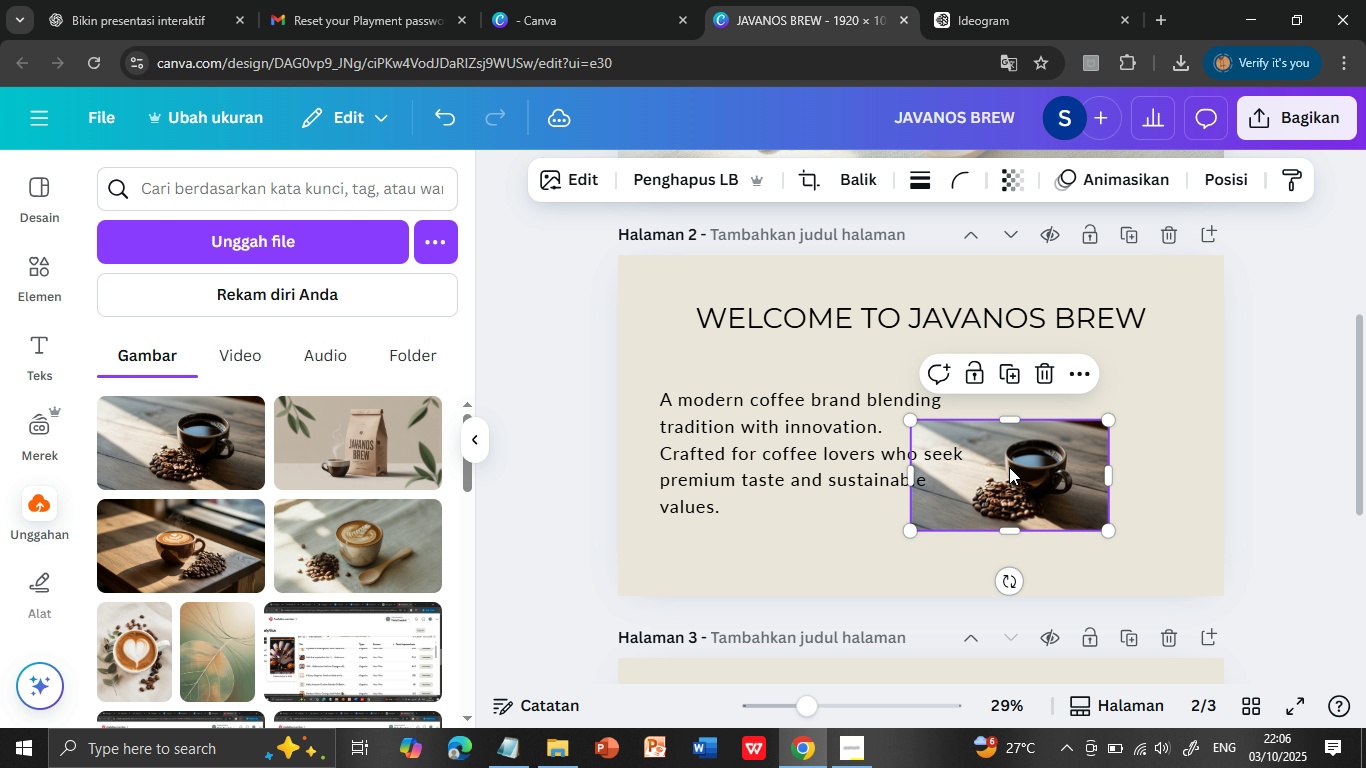 
left_click_drag(start_coordinate=[1009, 467], to_coordinate=[1062, 436])
 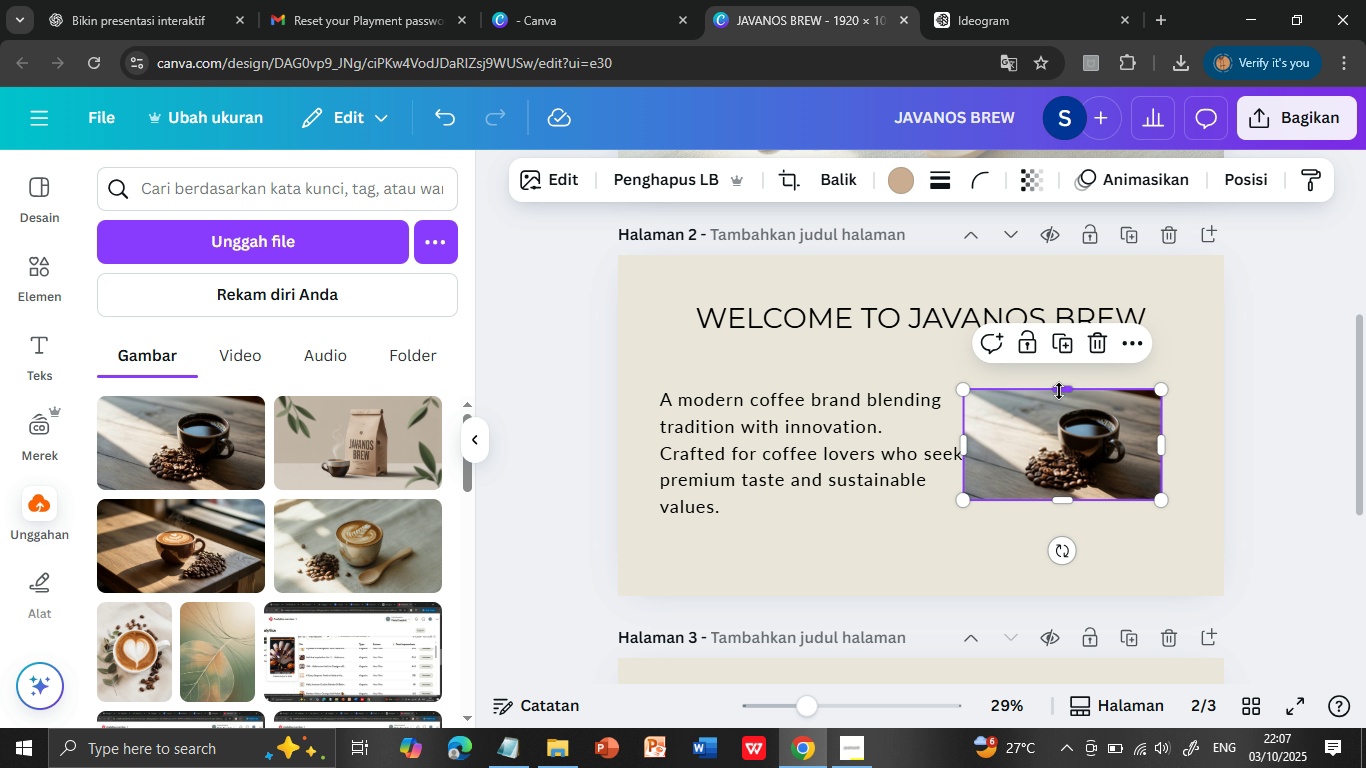 
left_click_drag(start_coordinate=[1059, 391], to_coordinate=[1059, 366])
 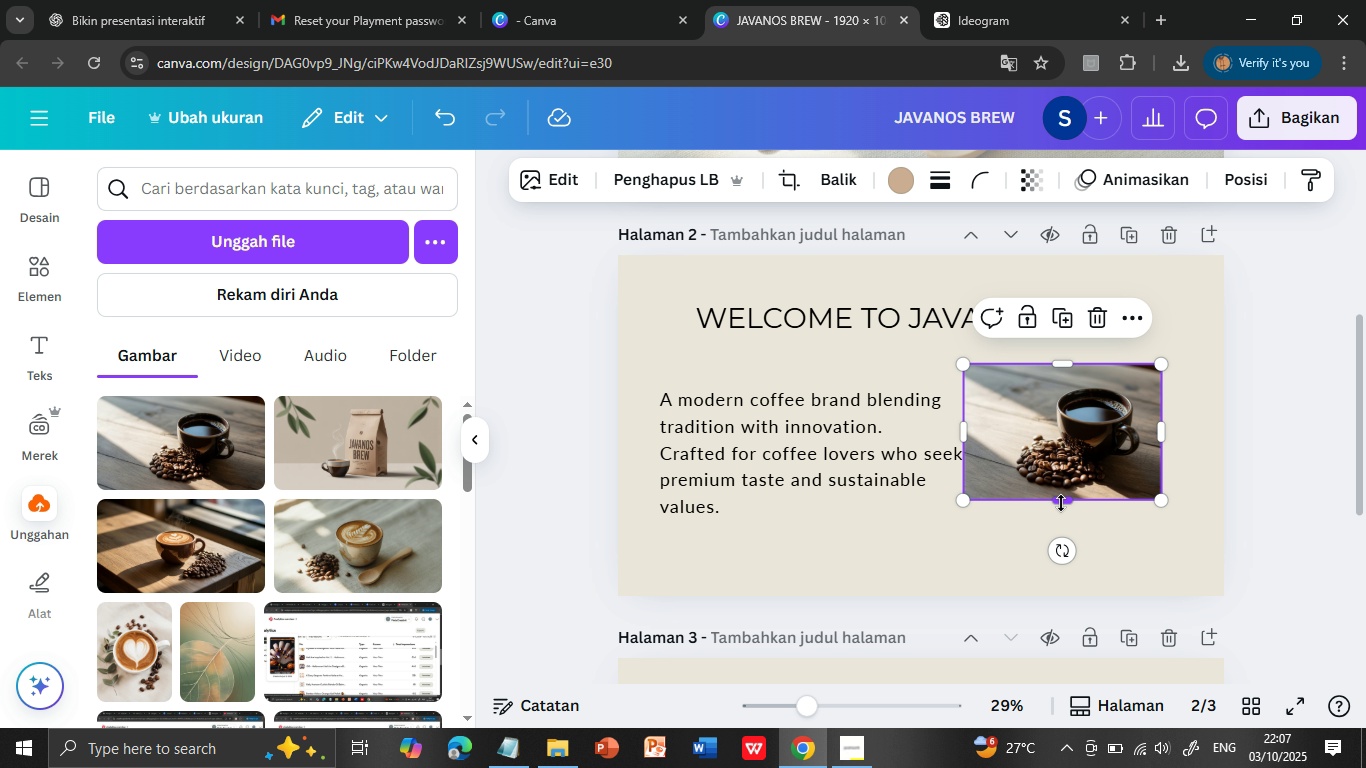 
left_click_drag(start_coordinate=[1061, 503], to_coordinate=[1064, 522])
 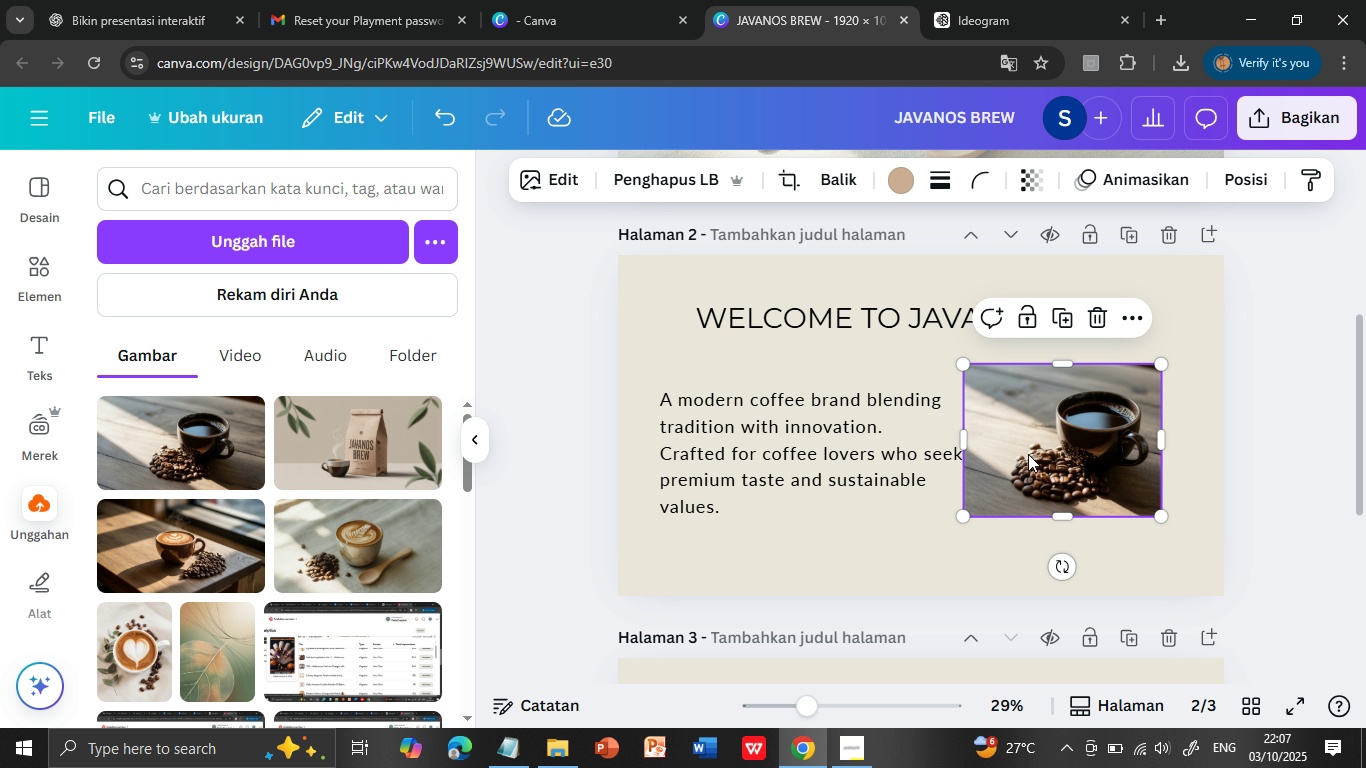 
left_click_drag(start_coordinate=[1029, 453], to_coordinate=[1048, 450])
 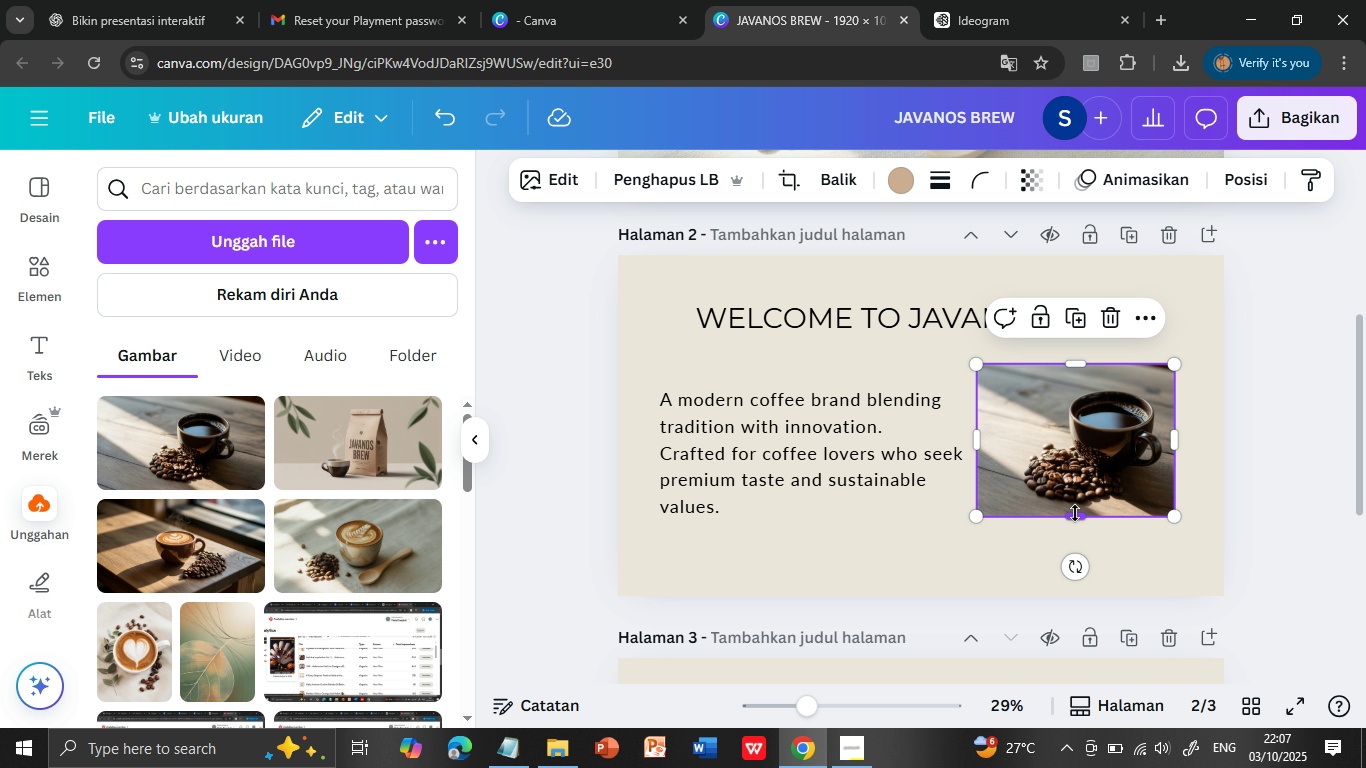 
left_click_drag(start_coordinate=[1075, 513], to_coordinate=[1075, 522])
 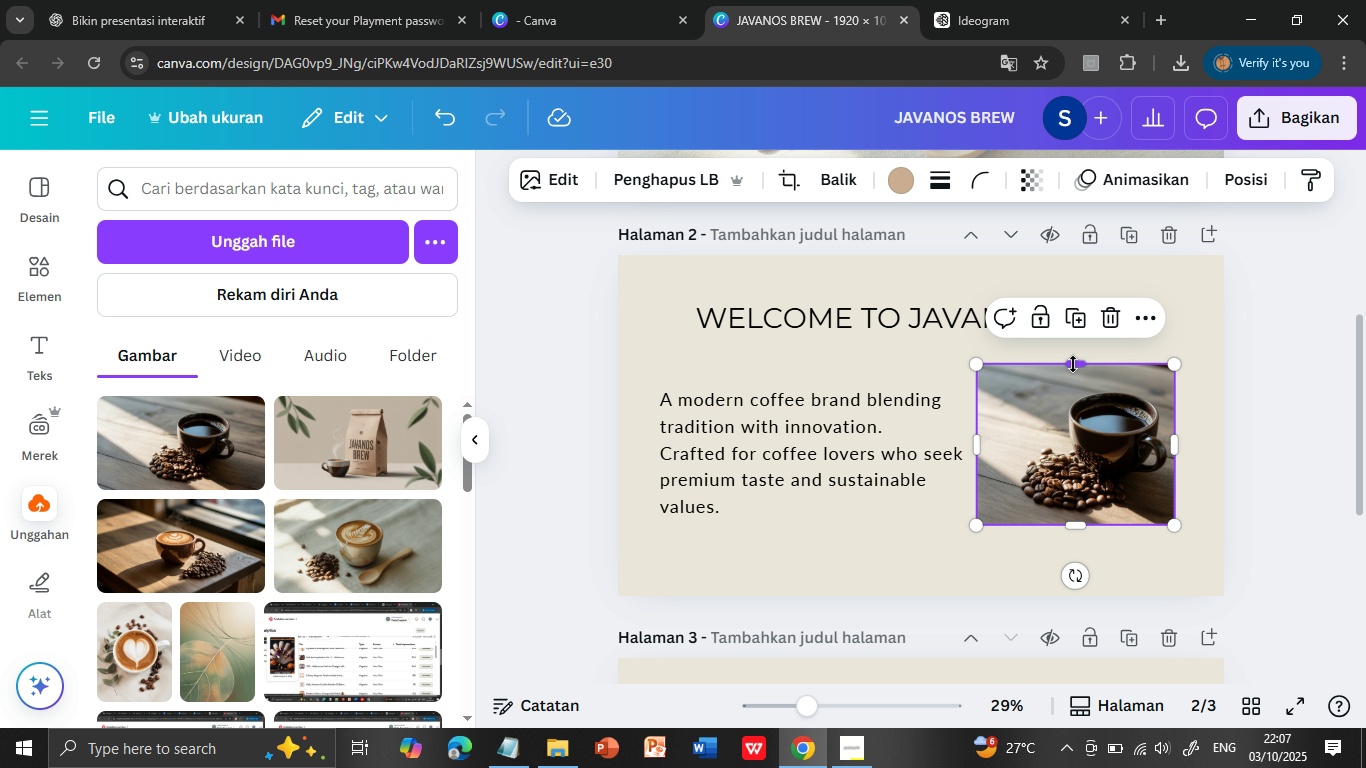 
left_click([1073, 364])
 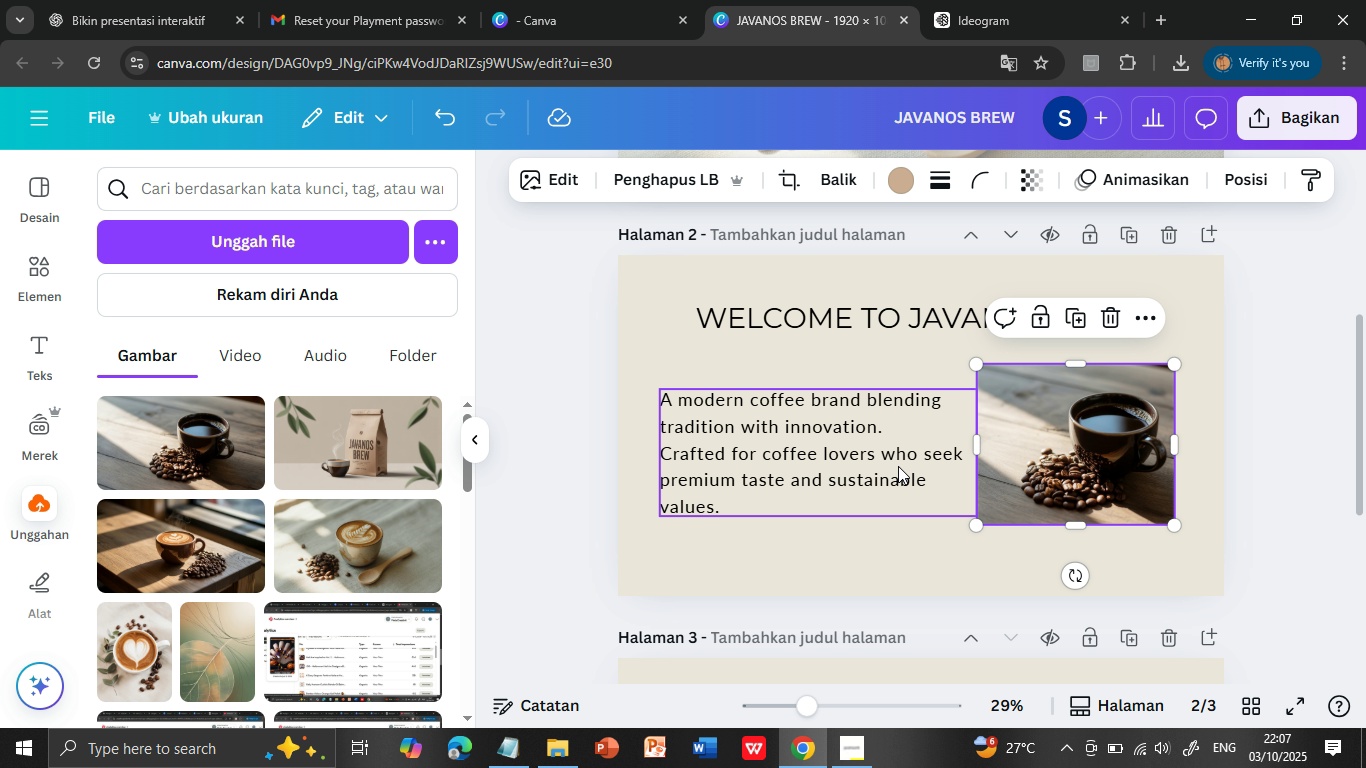 
left_click([898, 466])
 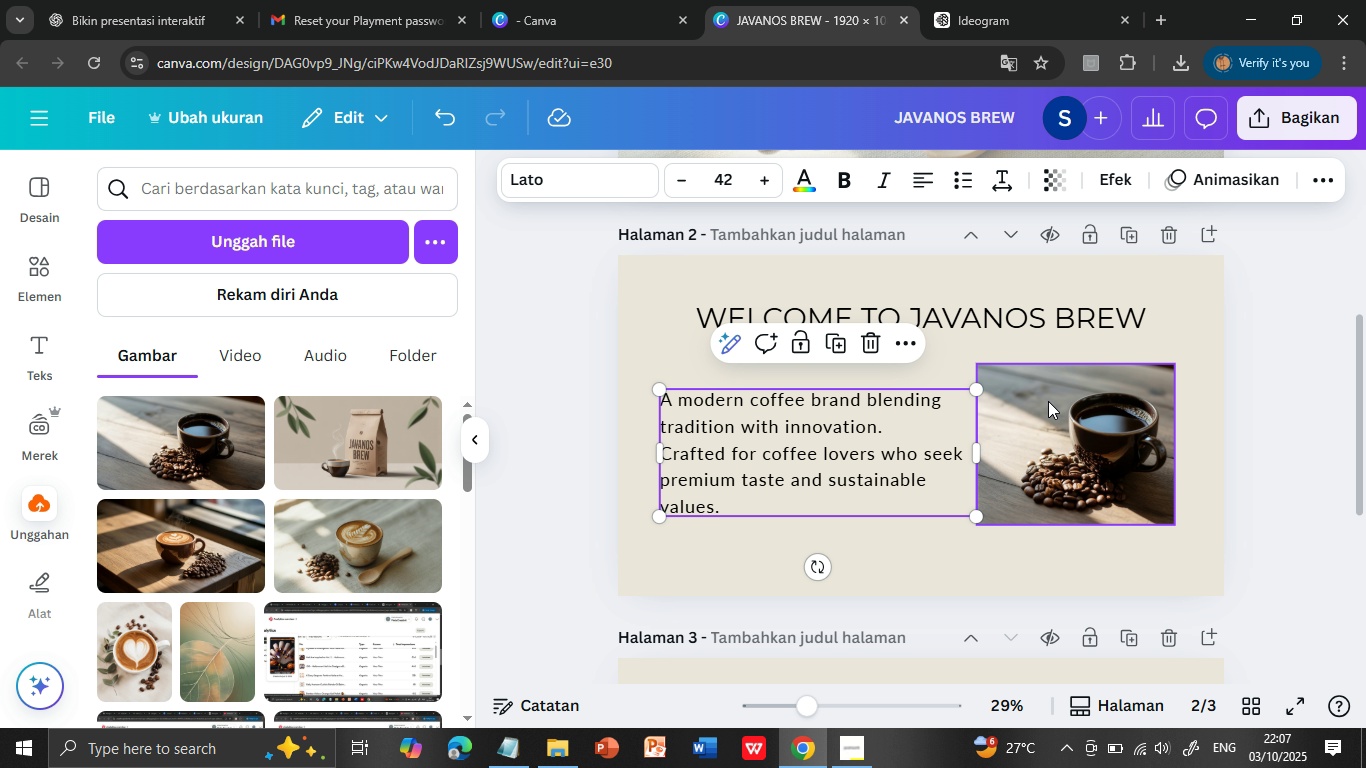 
left_click([1056, 398])
 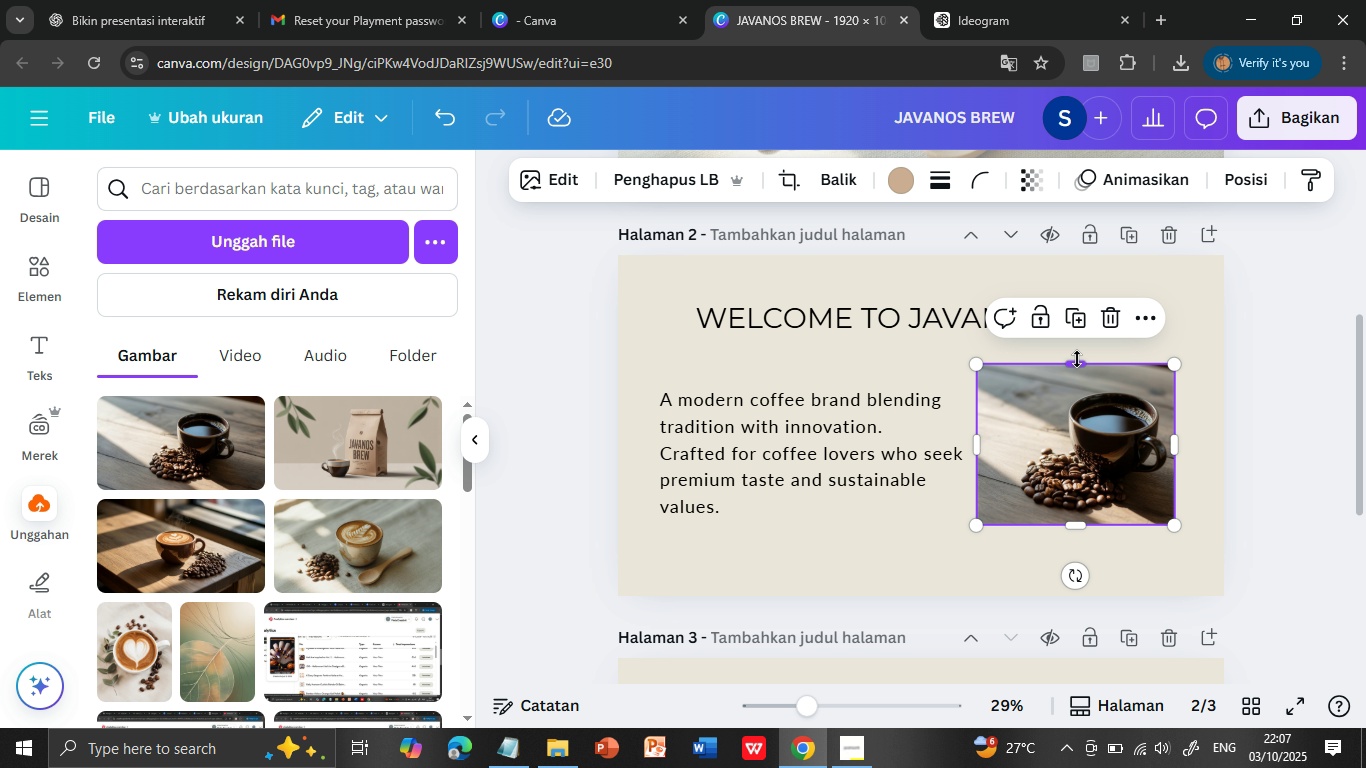 
left_click_drag(start_coordinate=[1077, 359], to_coordinate=[1077, 372])
 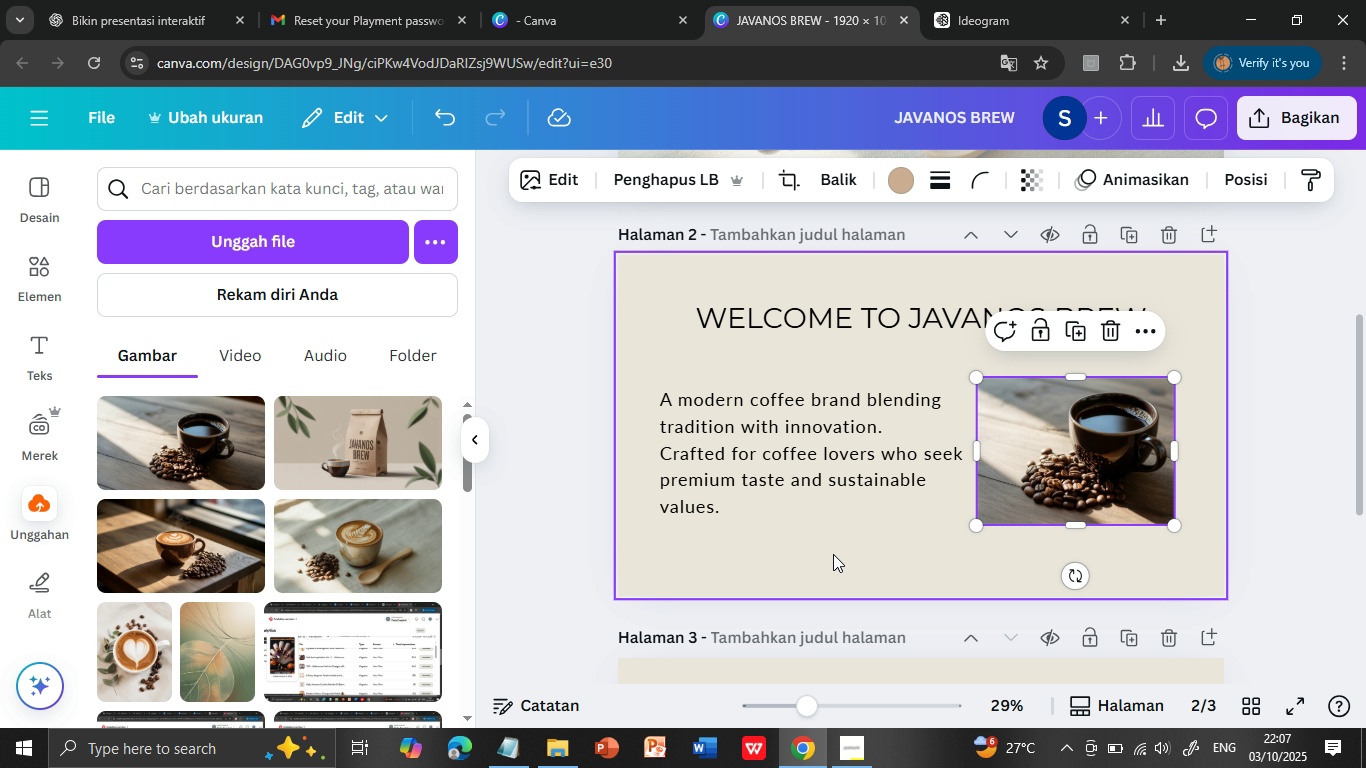 
left_click([833, 554])
 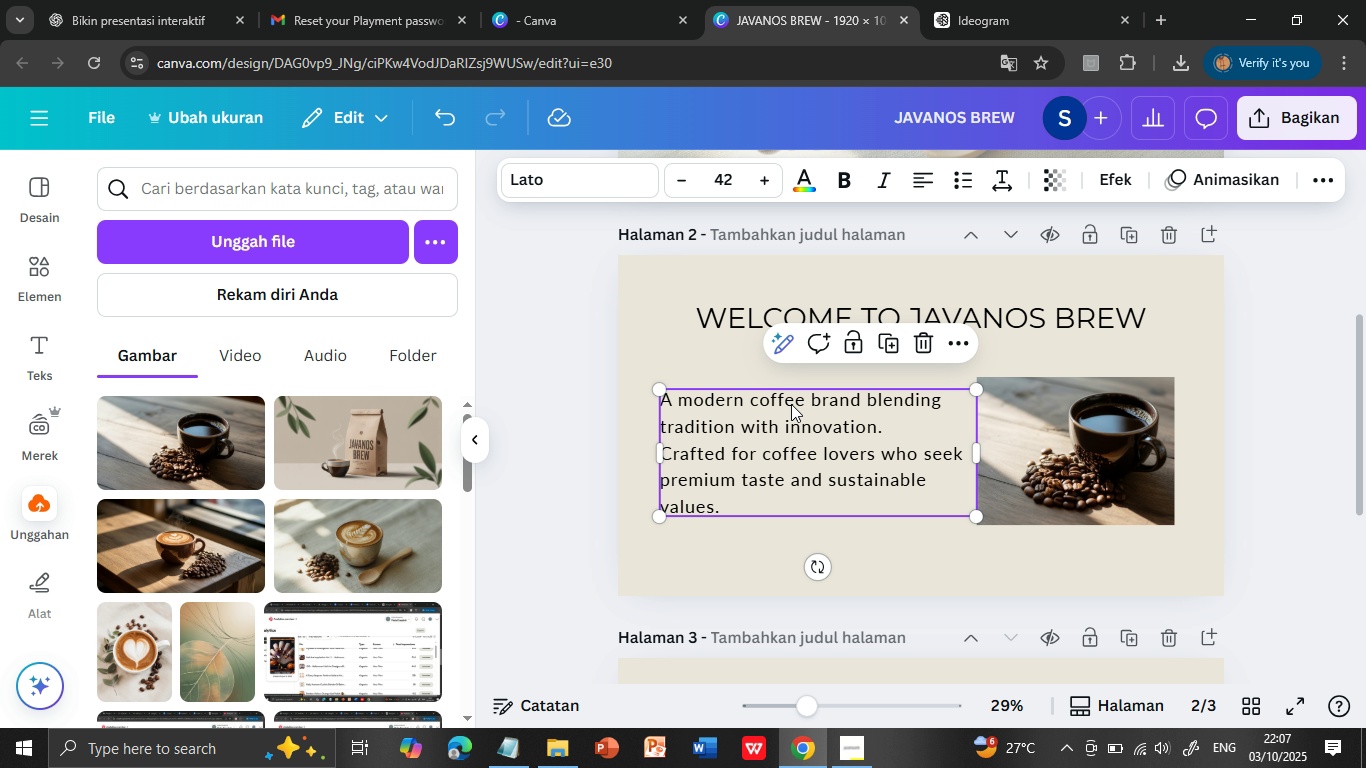 
double_click([791, 404])
 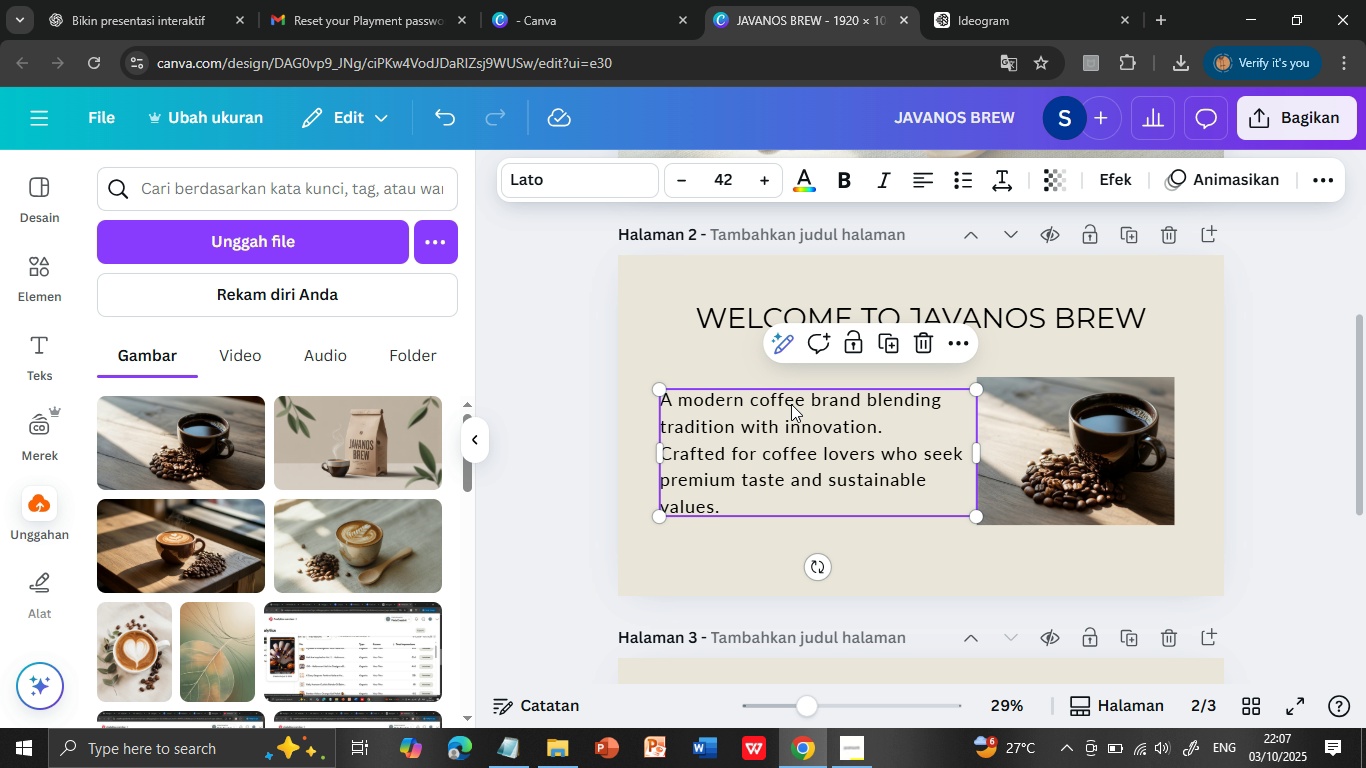 
triple_click([791, 404])
 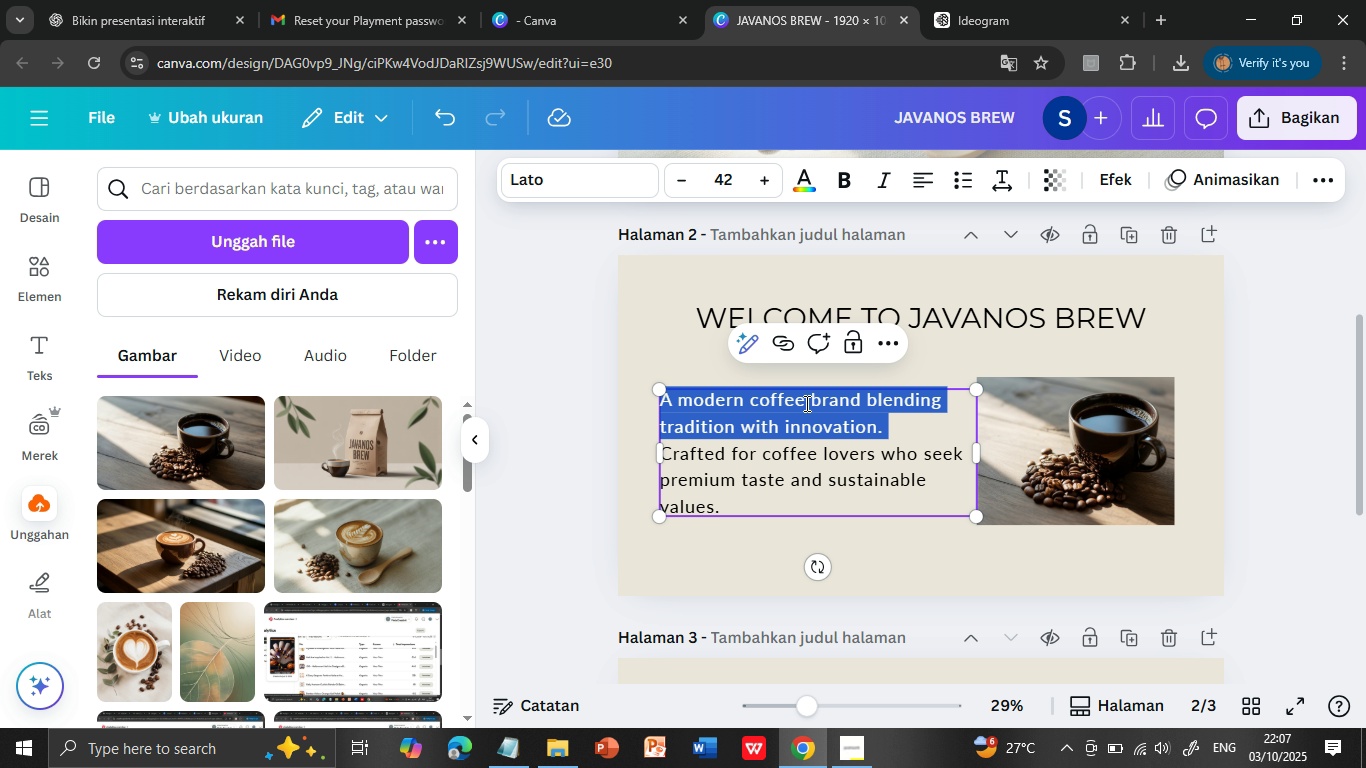 
key(Control+ControlLeft)
 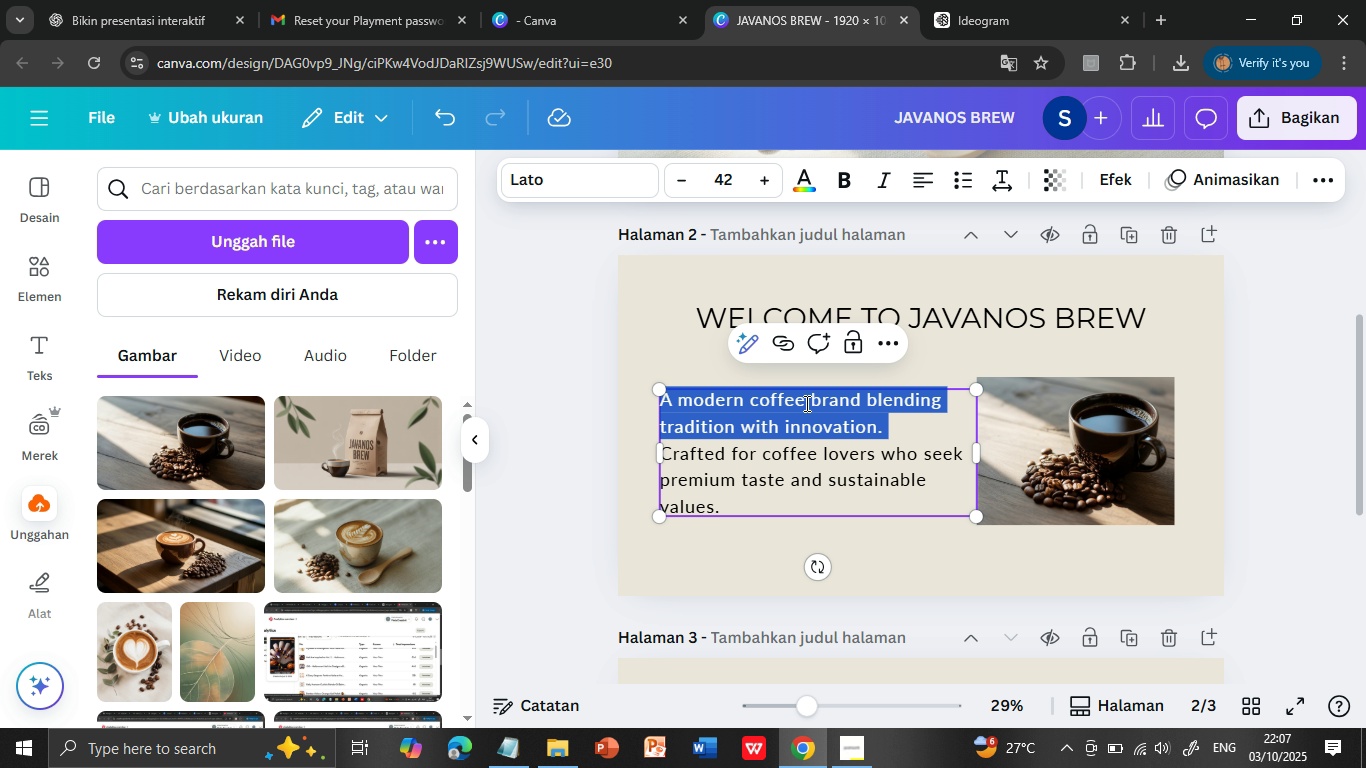 
key(Shift+ArrowDown)
 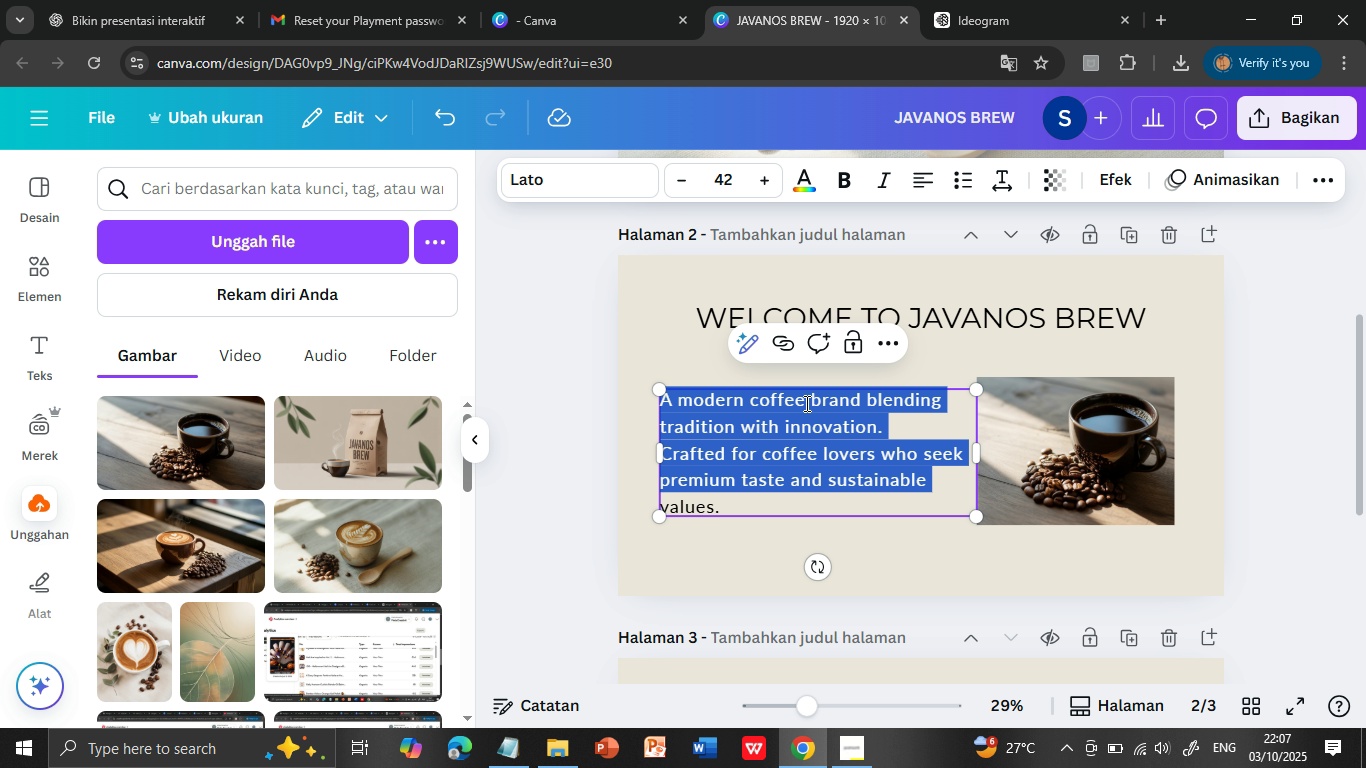 
key(Shift+ArrowDown)
 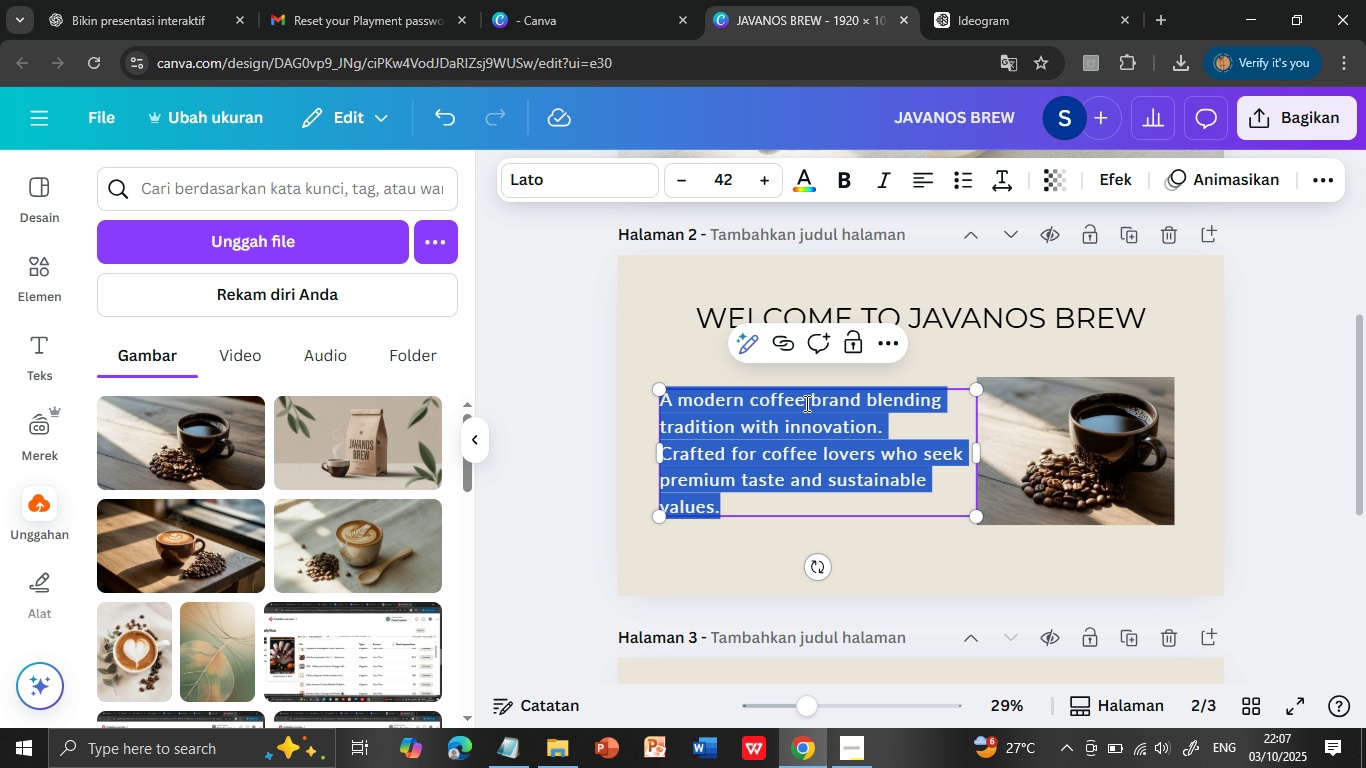 
left_click([1006, 177])
 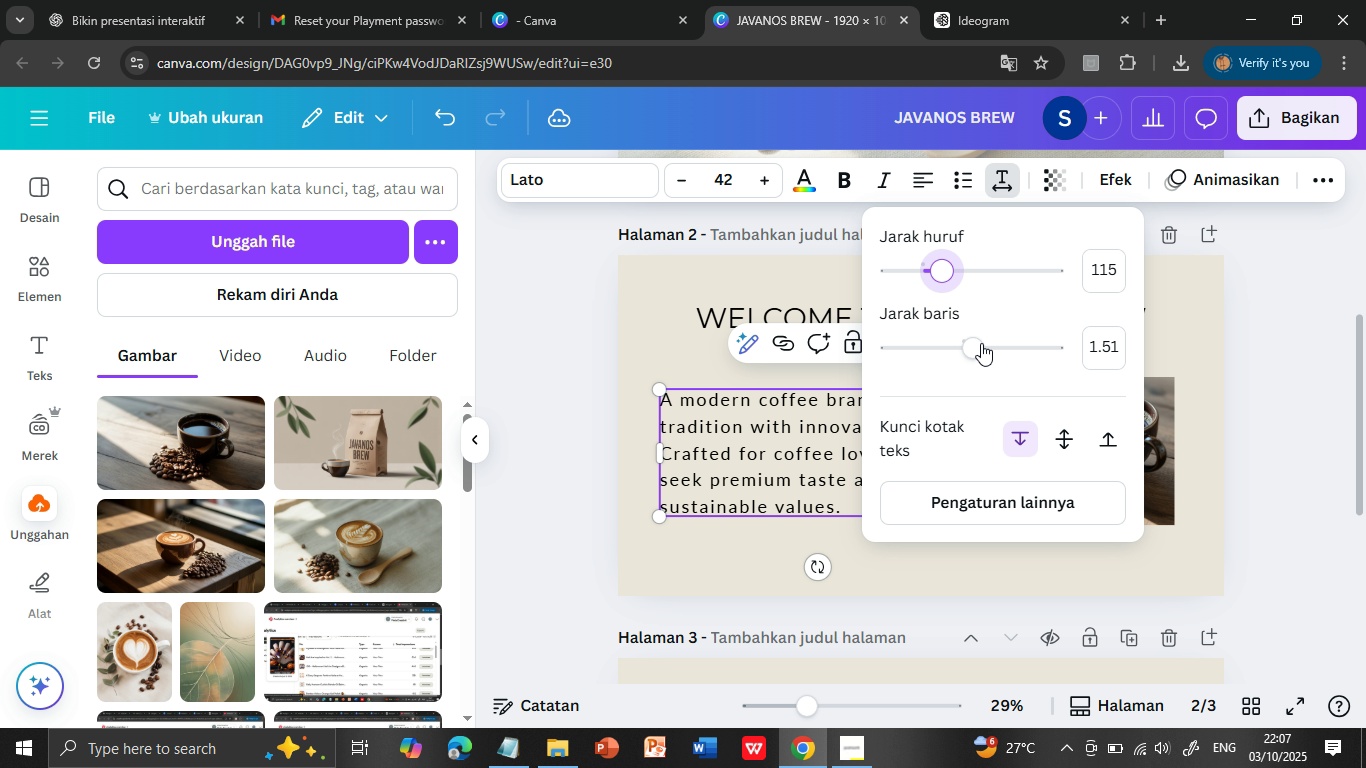 
wait(5.53)
 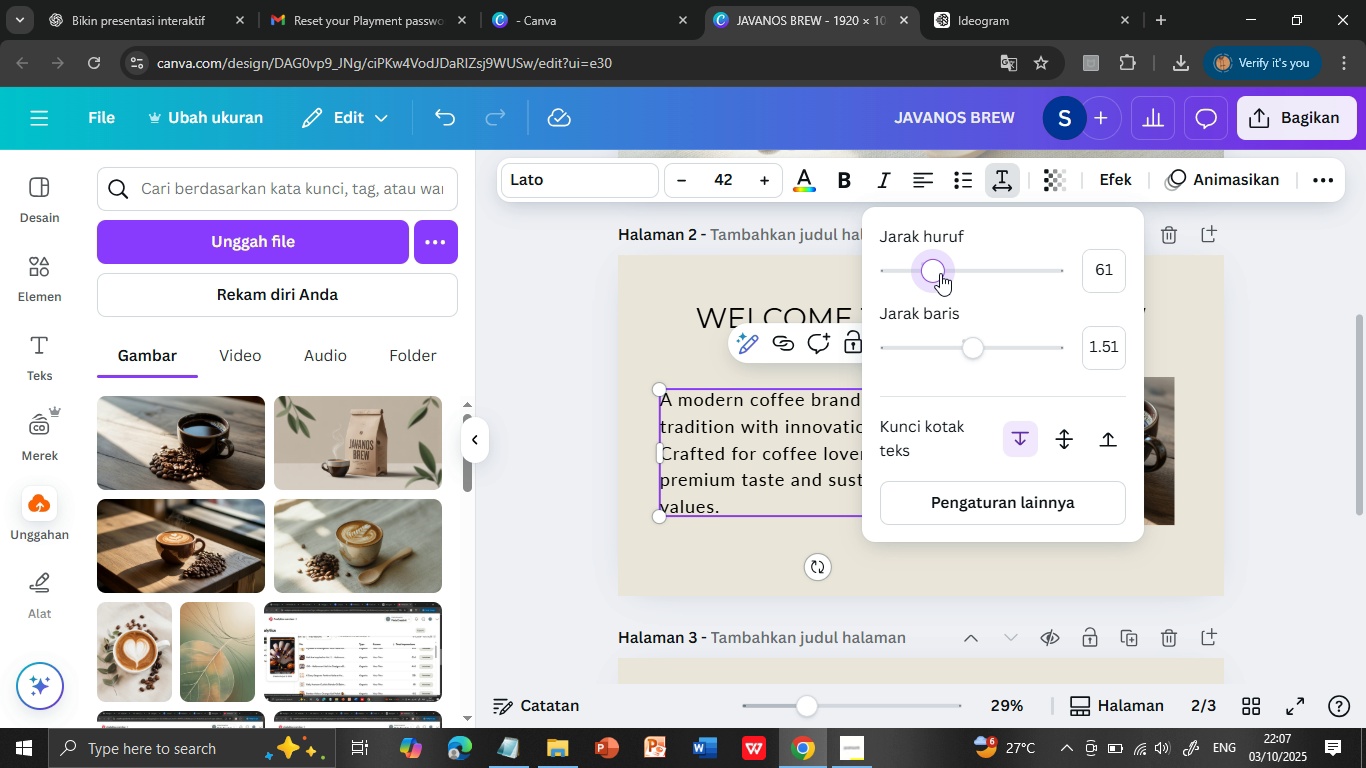 
left_click([981, 343])
 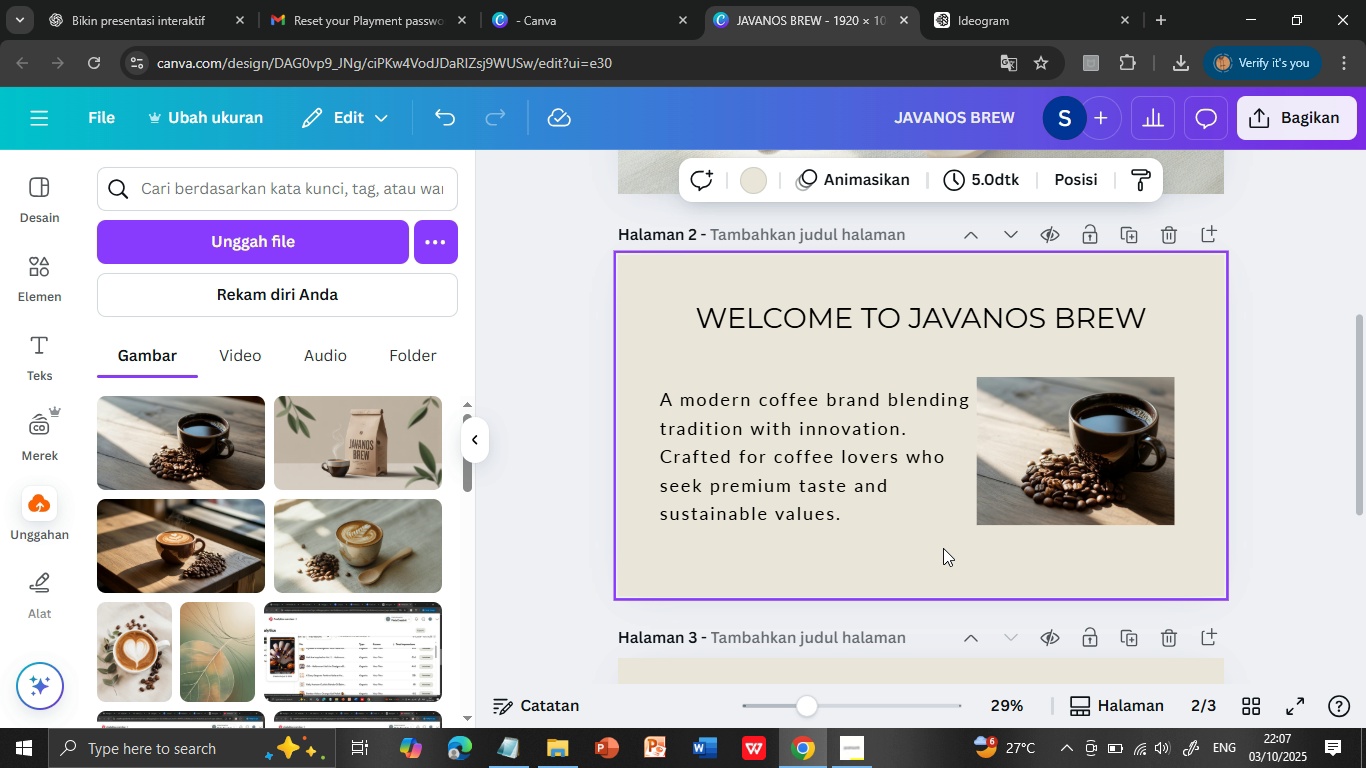 
left_click([940, 568])
 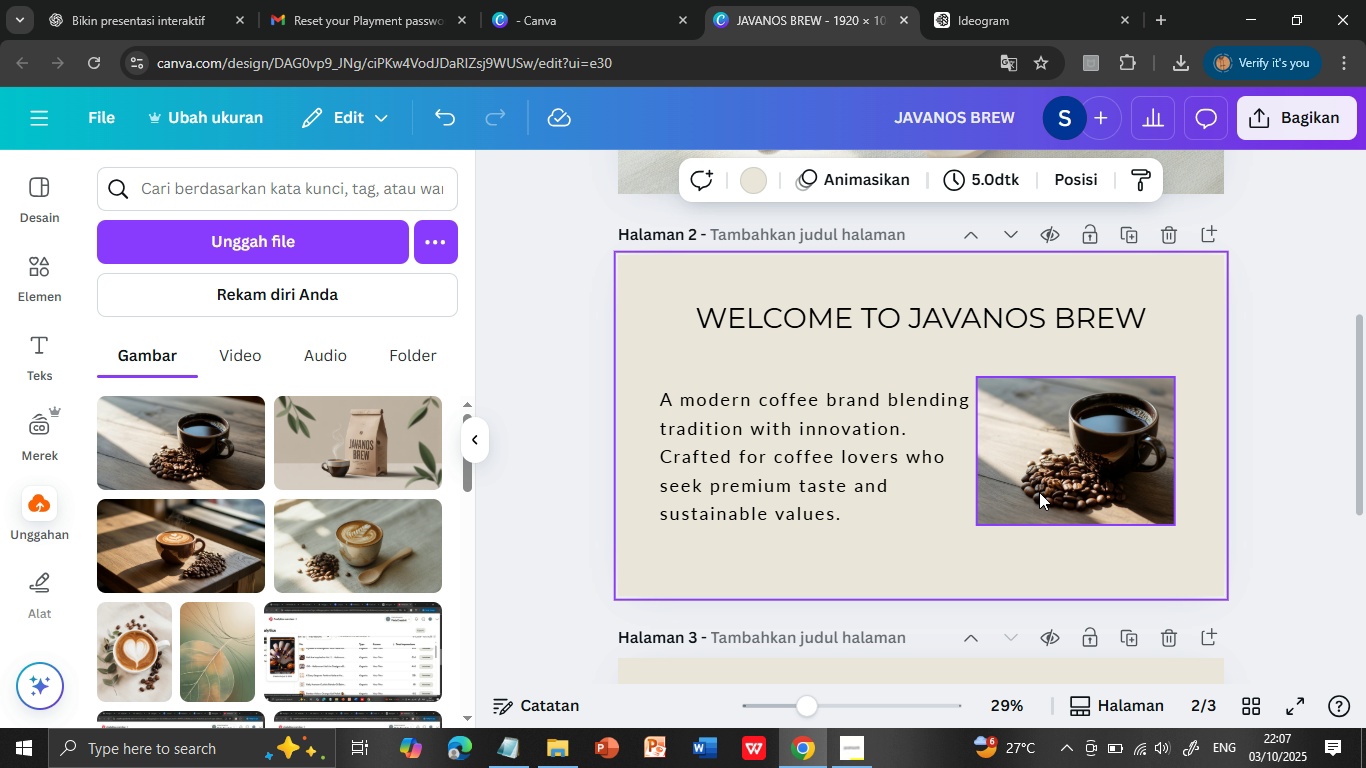 
left_click([1039, 492])
 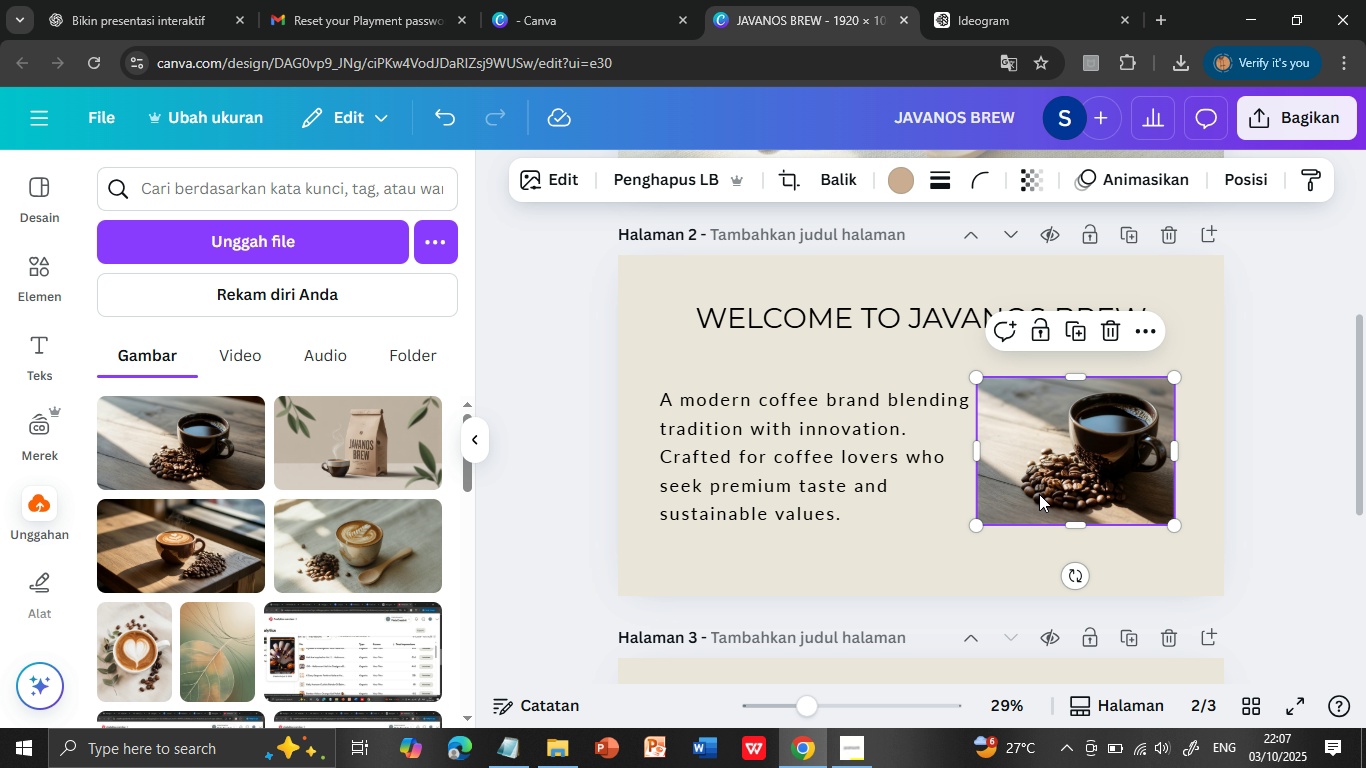 
left_click_drag(start_coordinate=[1039, 492], to_coordinate=[1039, 501])
 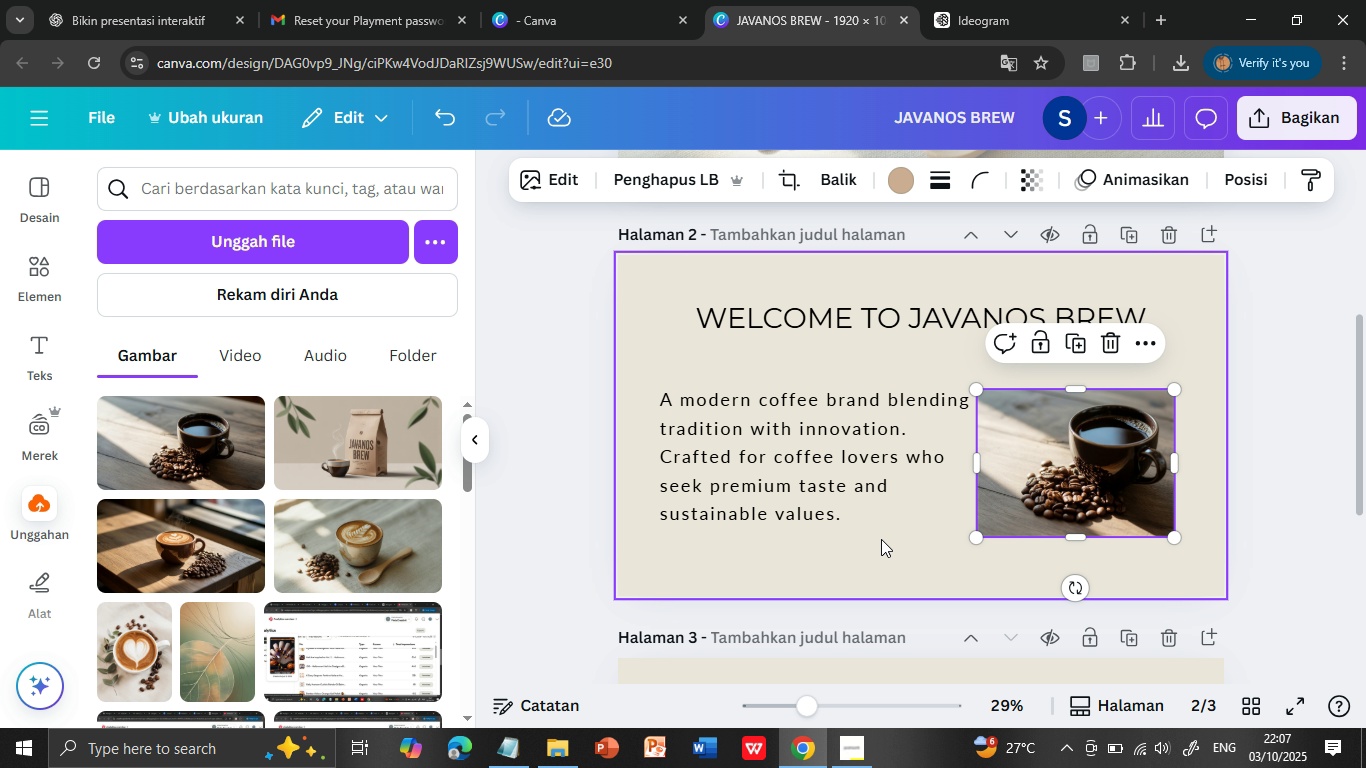 
left_click([881, 539])
 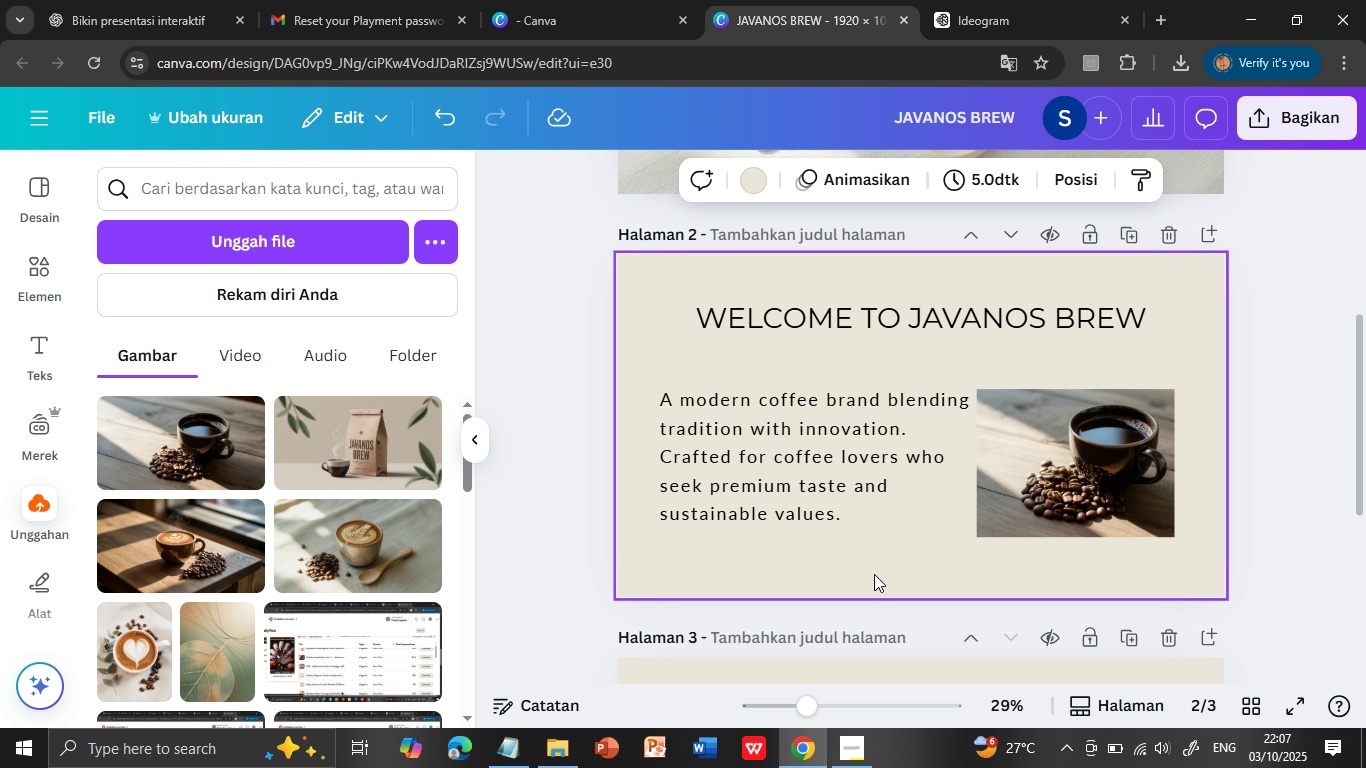 
wait(10.5)
 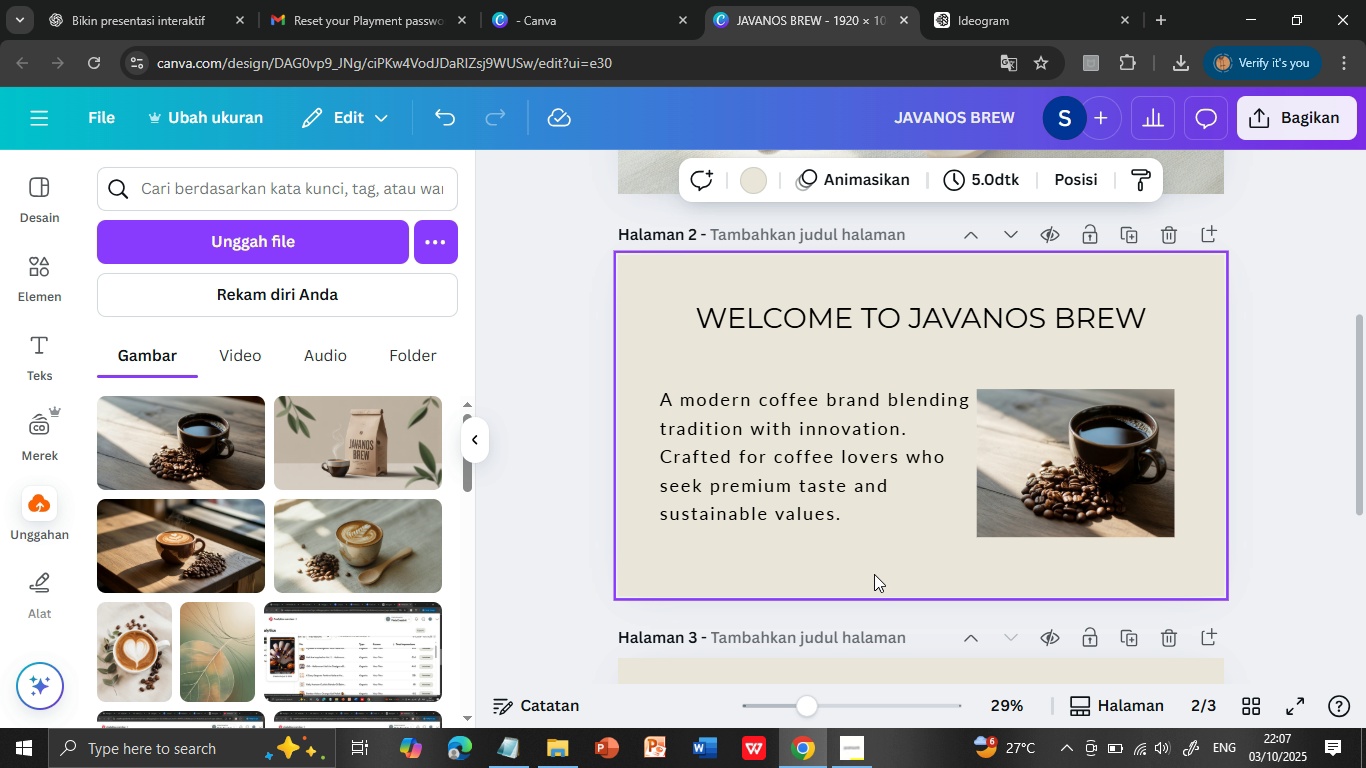 
left_click([966, 0])
 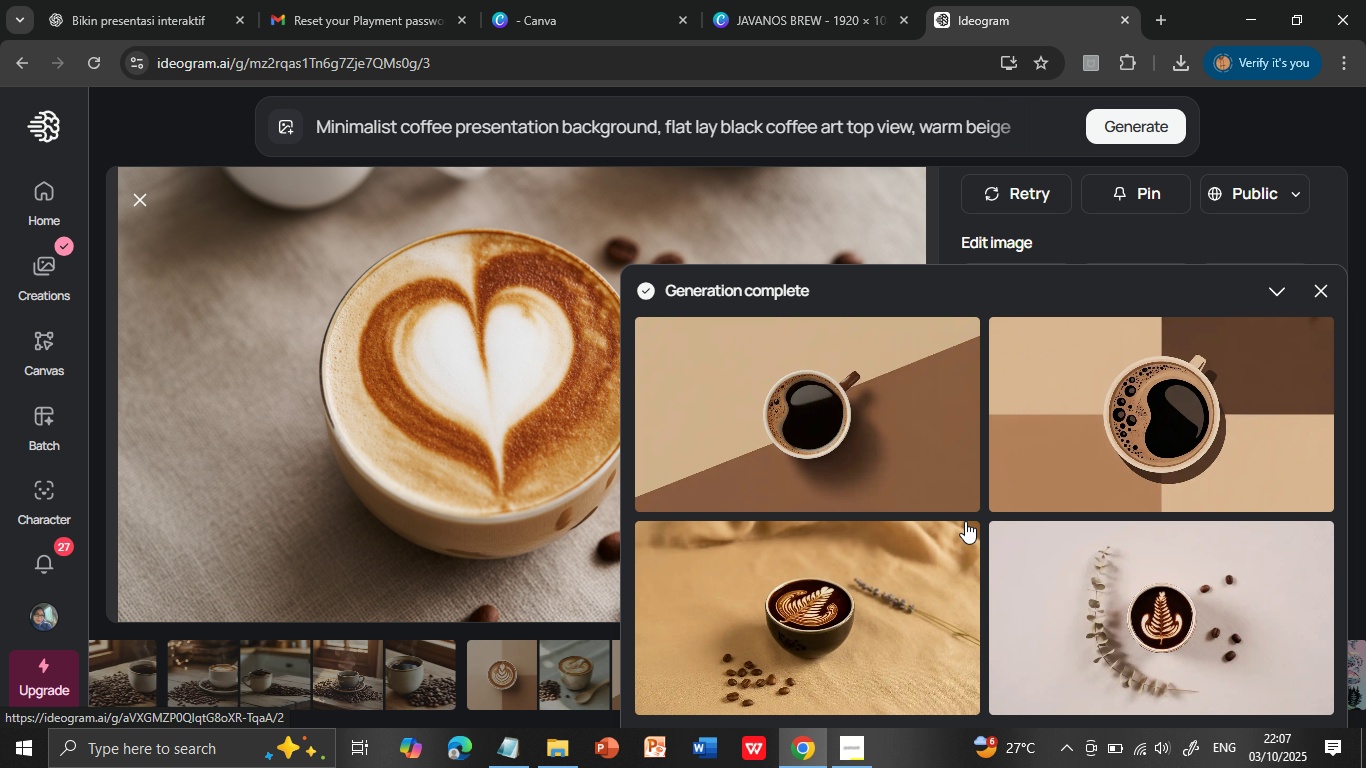 
scroll: coordinate [965, 521], scroll_direction: down, amount: 1.0
 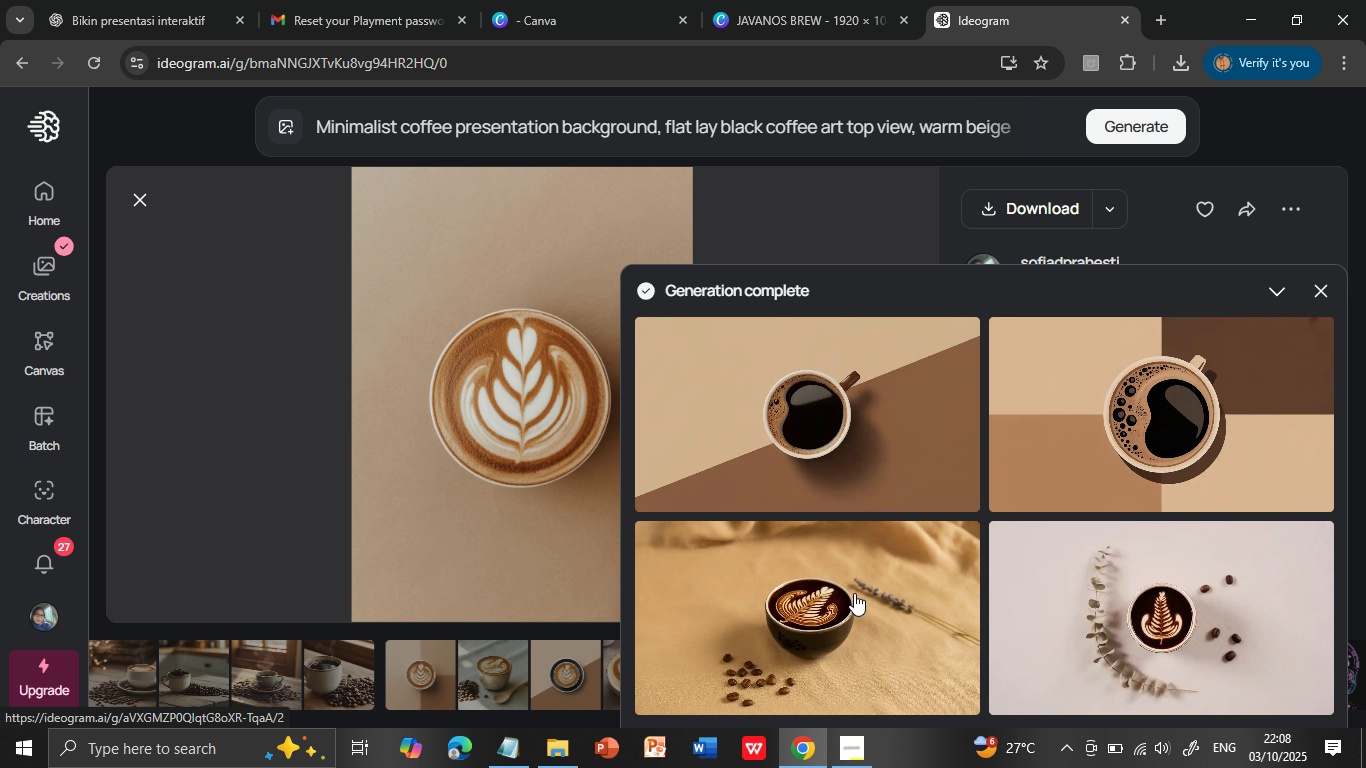 
left_click([854, 593])
 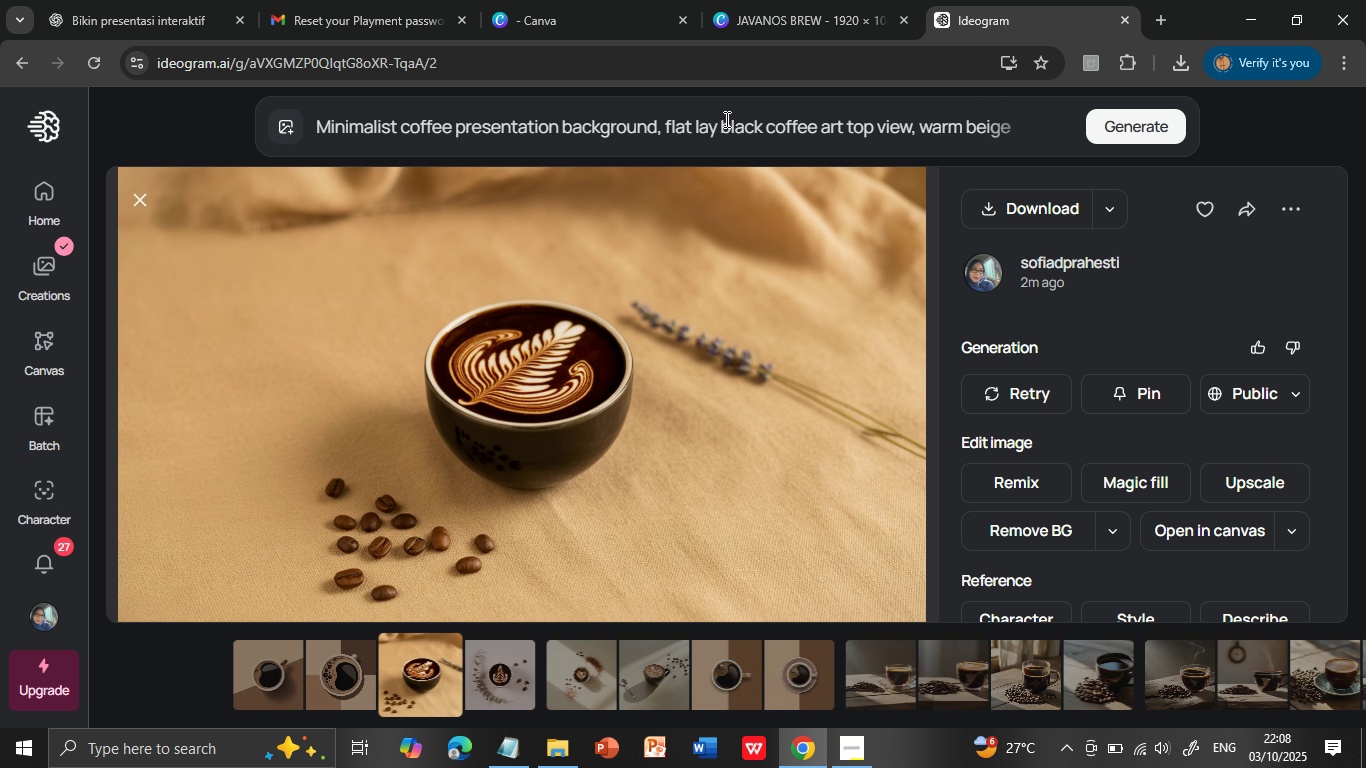 
left_click([725, 119])
 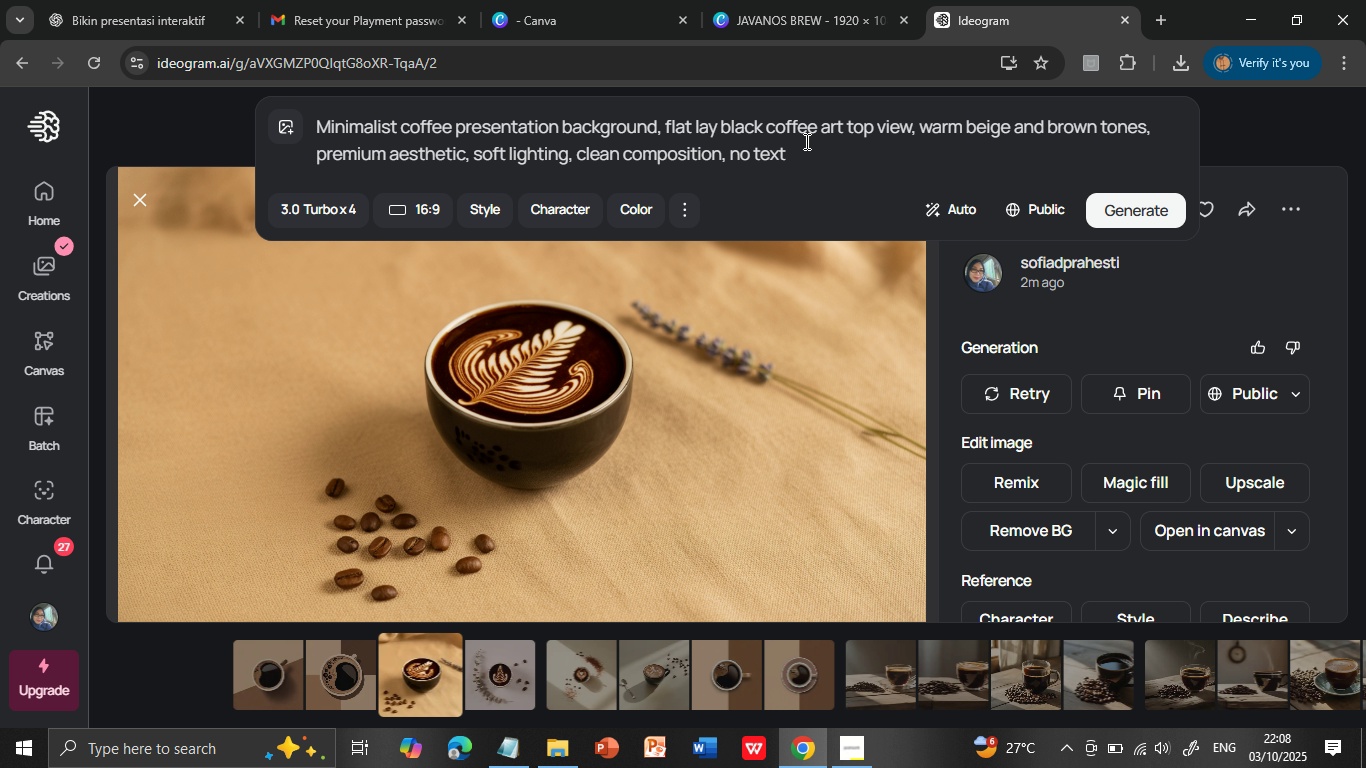 
wait(14.67)
 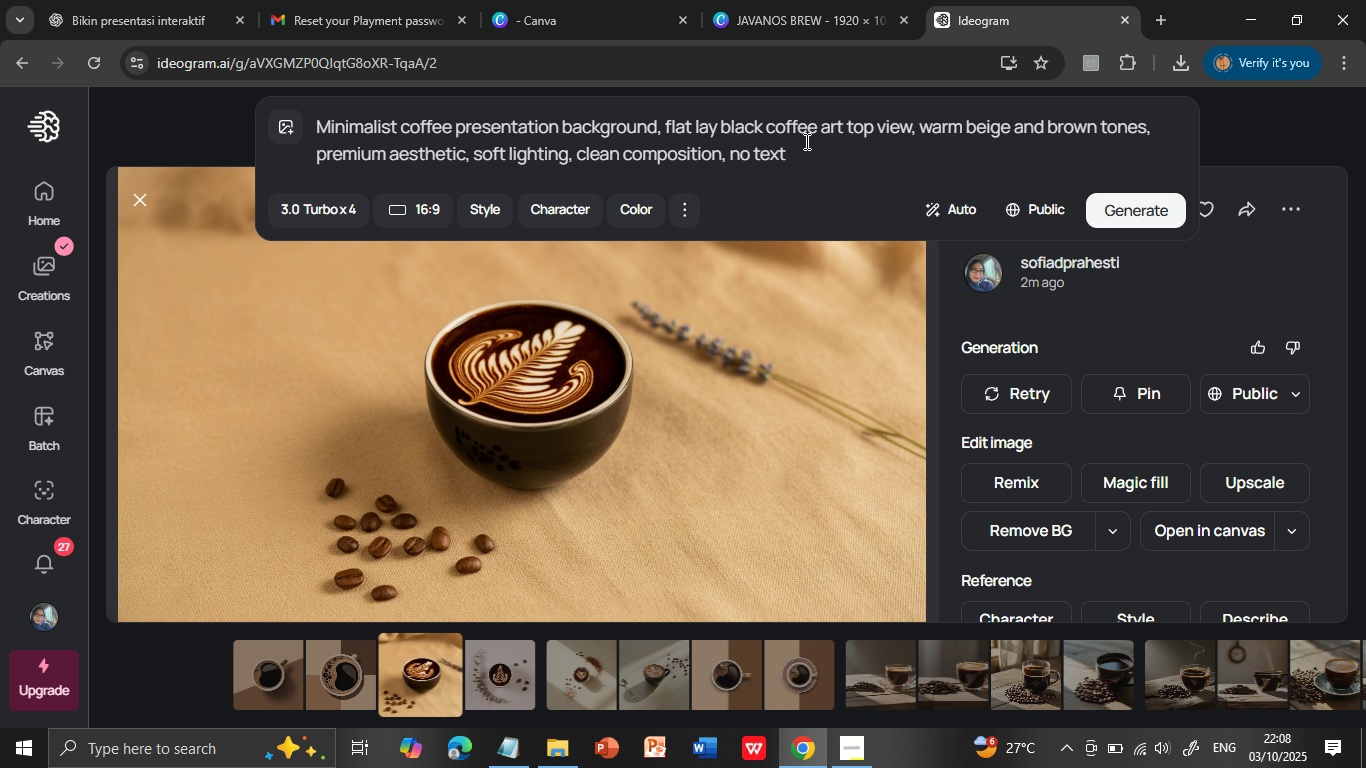 
left_click([403, 123])
 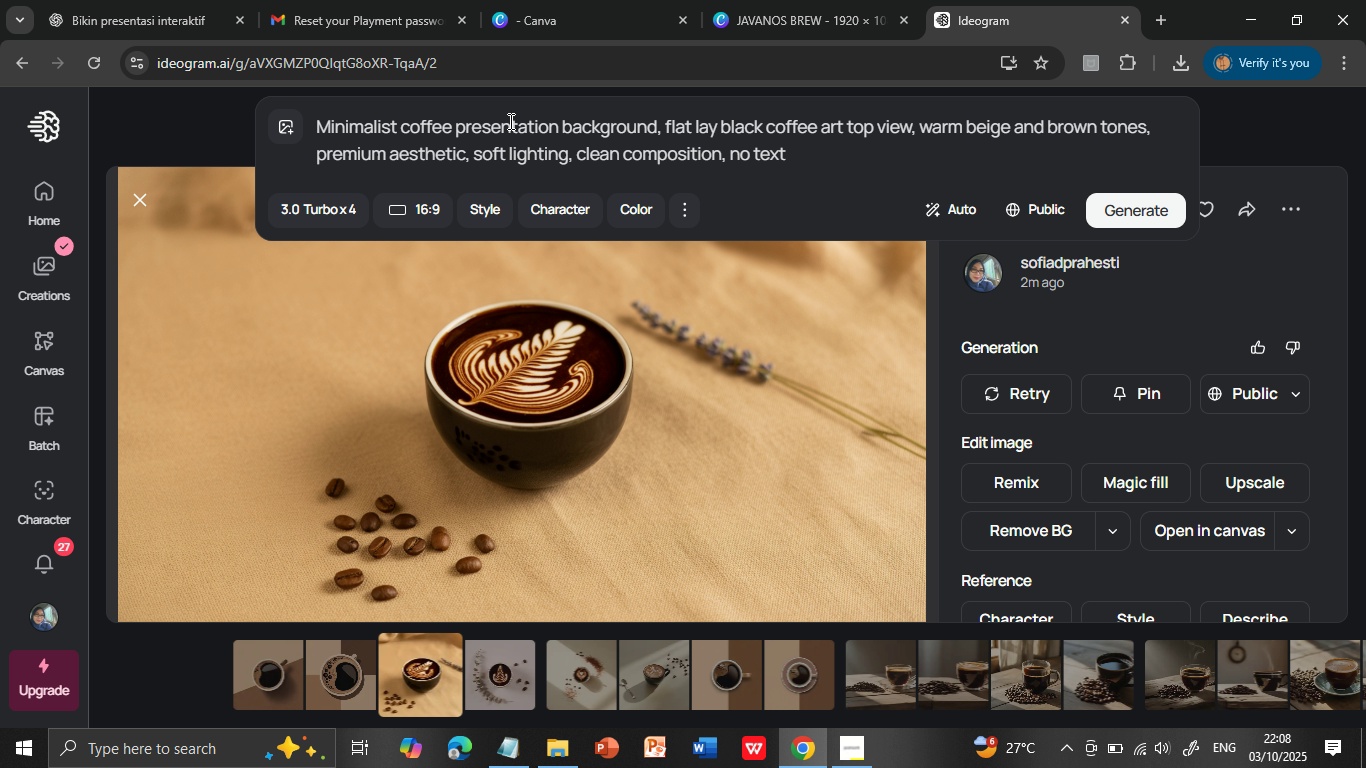 
type(black )
 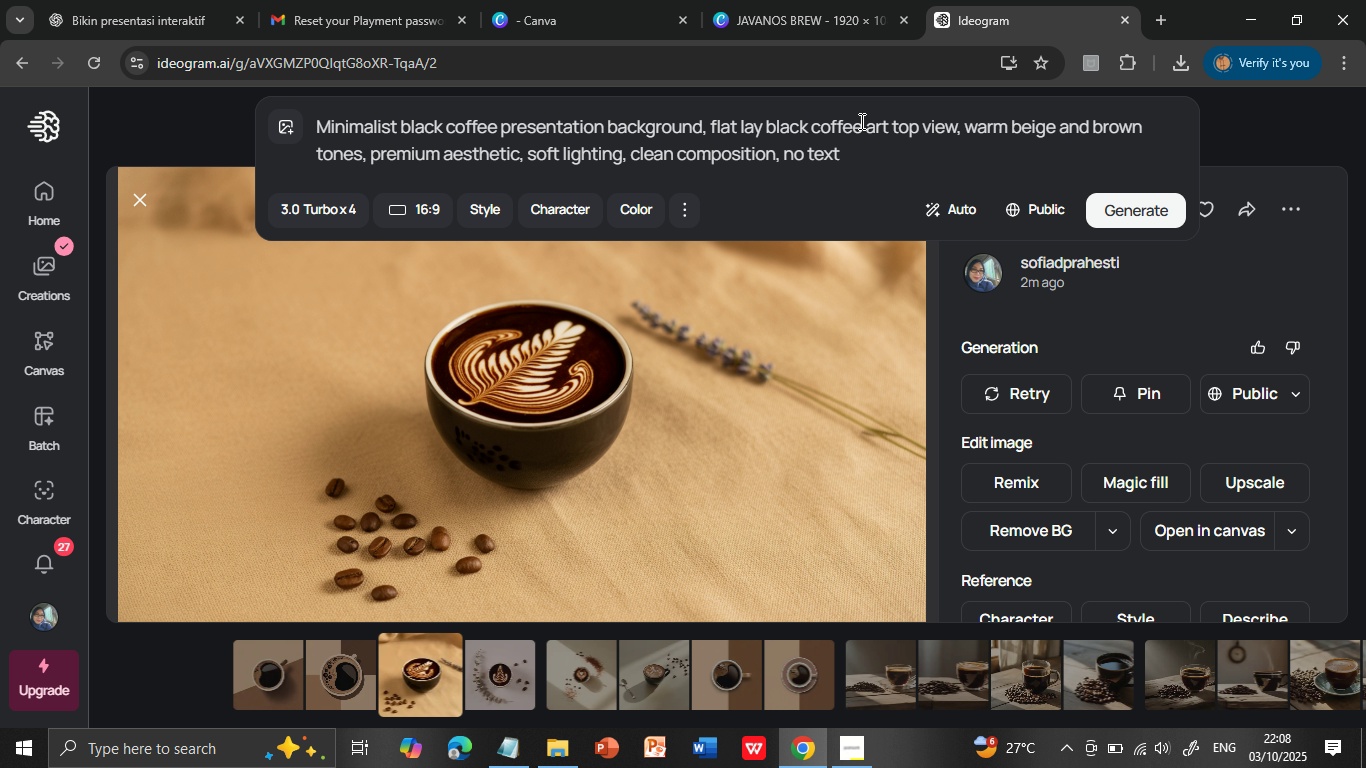 
left_click_drag(start_coordinate=[862, 127], to_coordinate=[769, 131])
 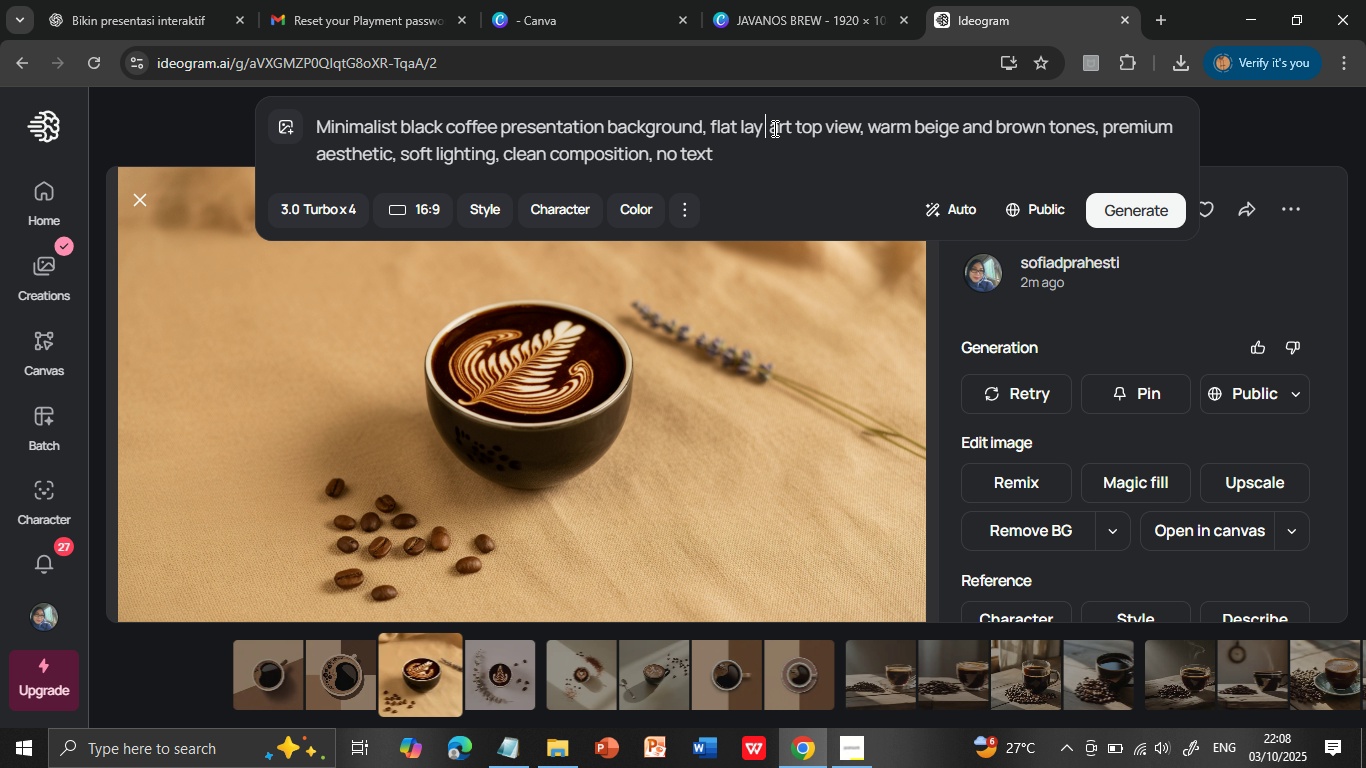 
key(Delete)
 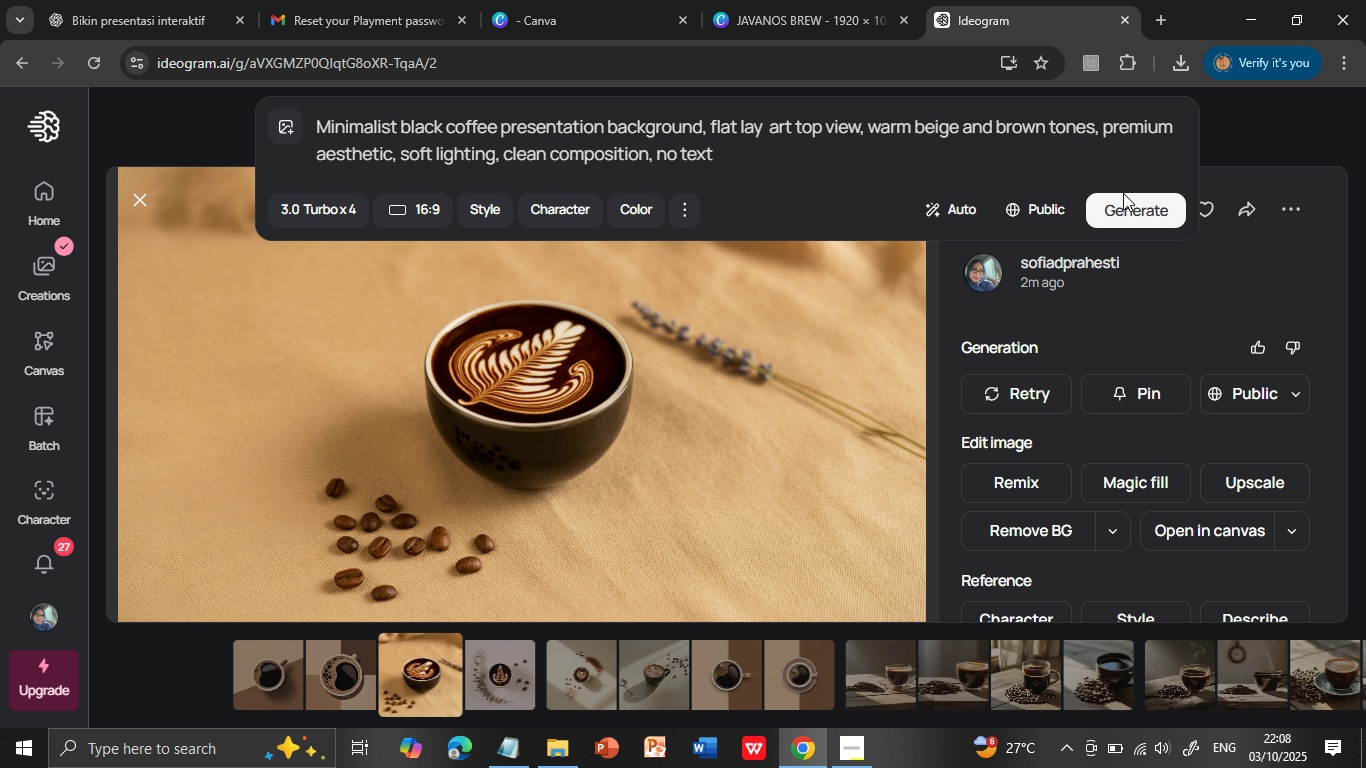 
left_click([1123, 207])
 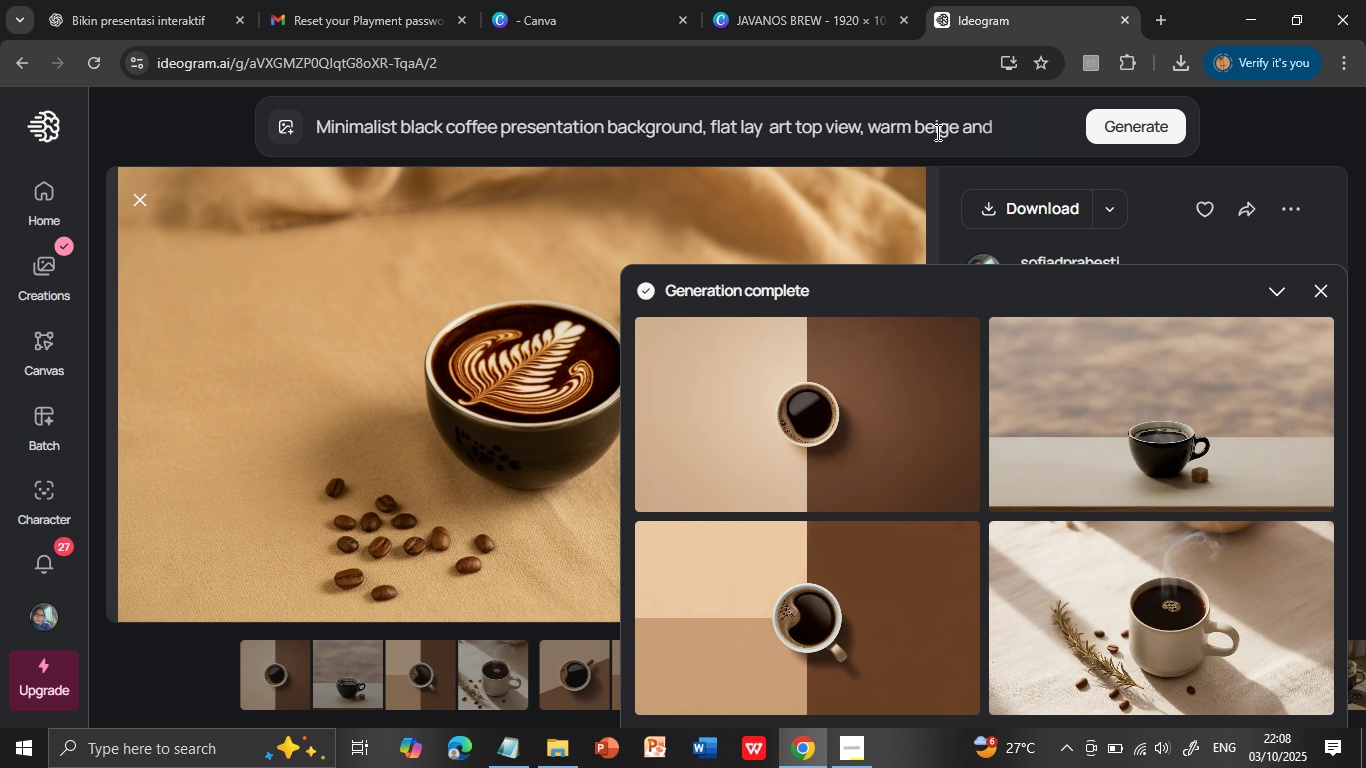 
wait(22.99)
 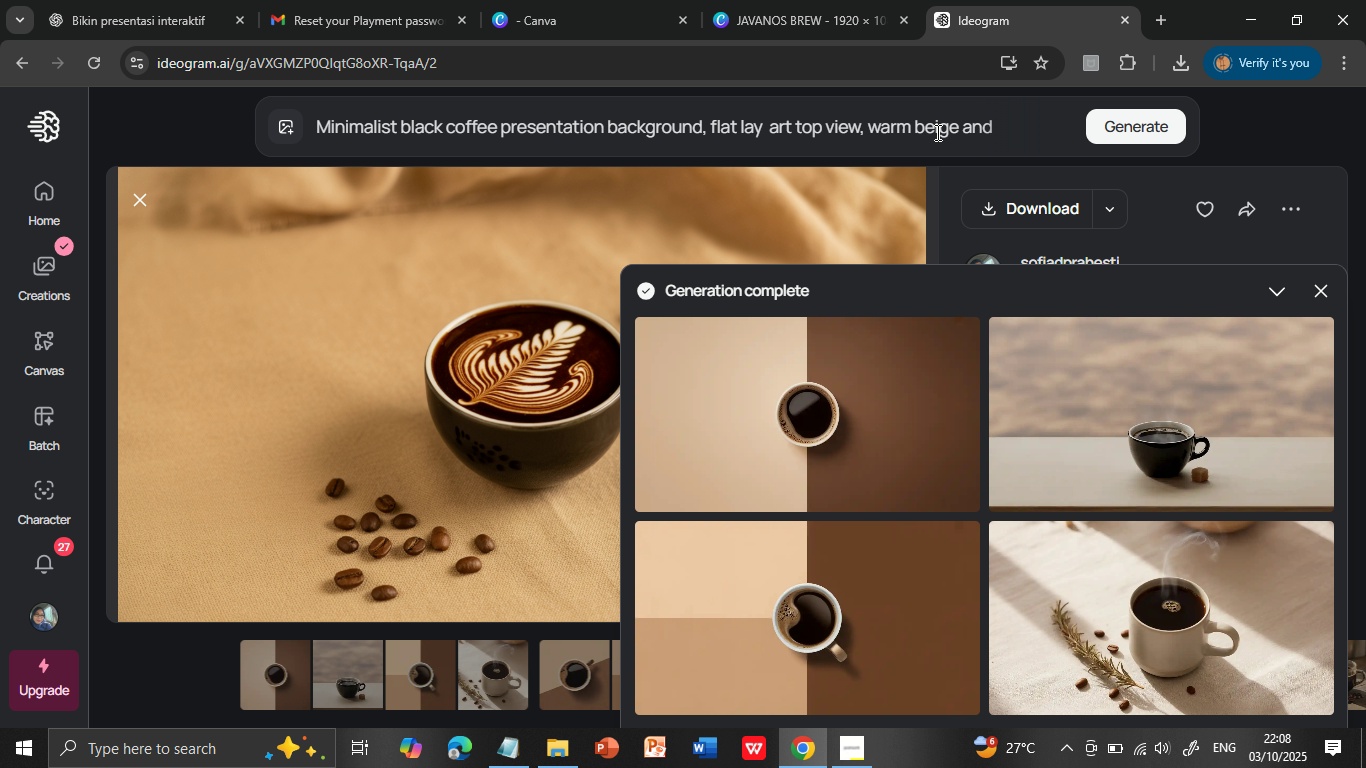 
left_click([1122, 135])
 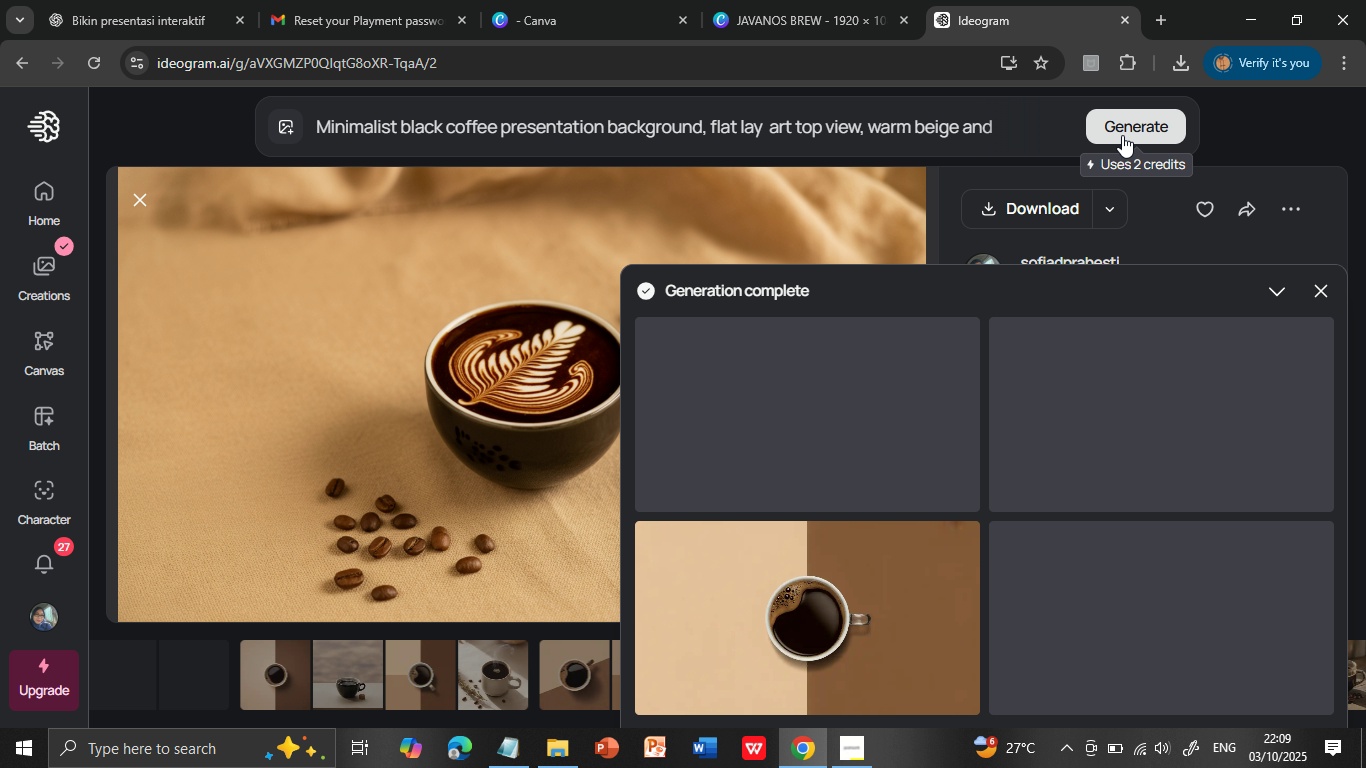 
wait(18.53)
 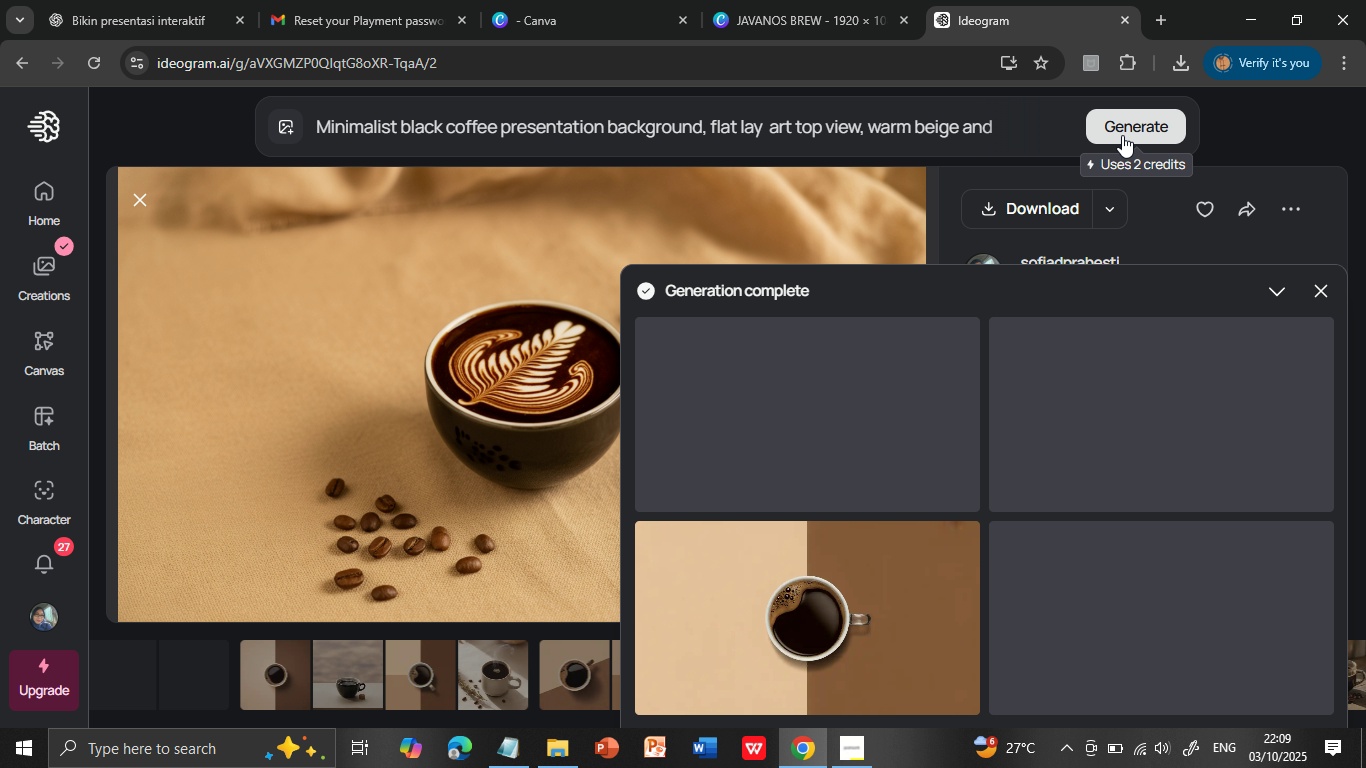 
left_click([1142, 436])
 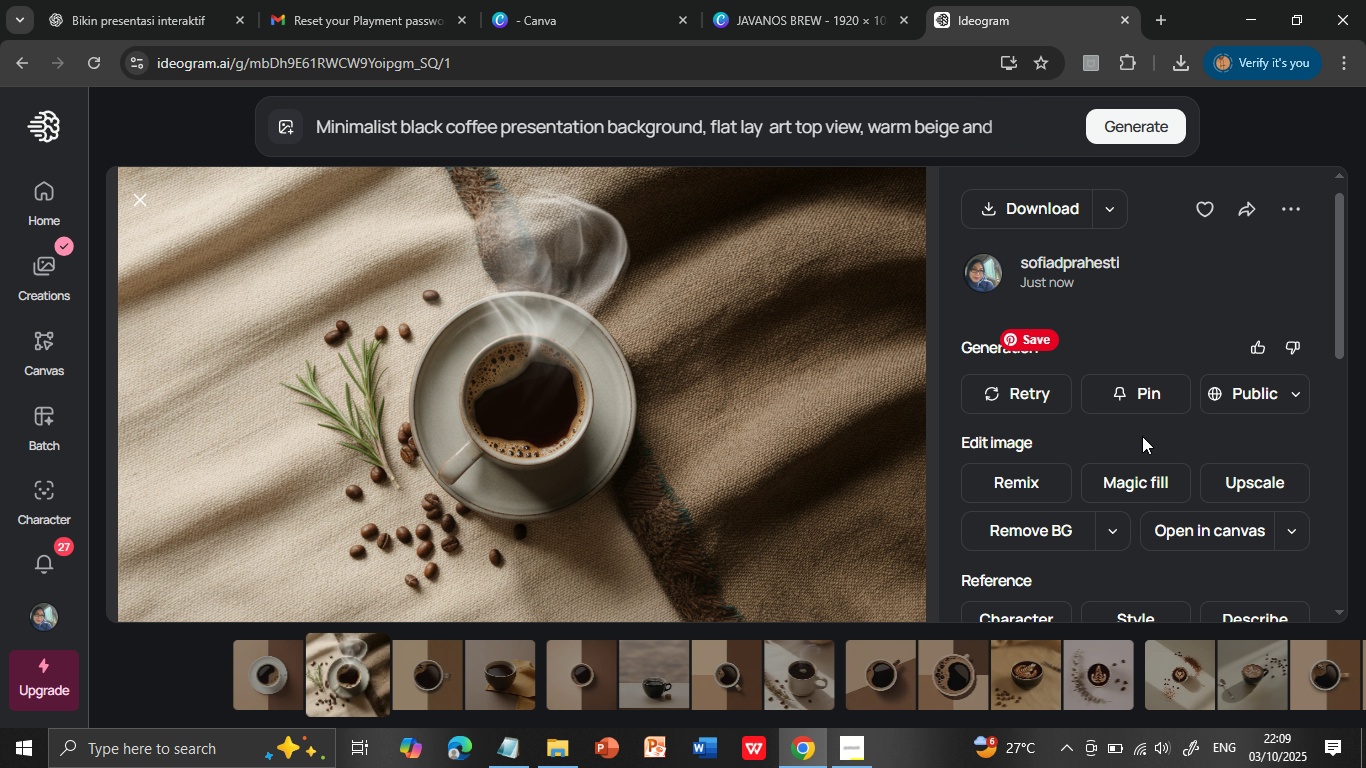 
wait(7.74)
 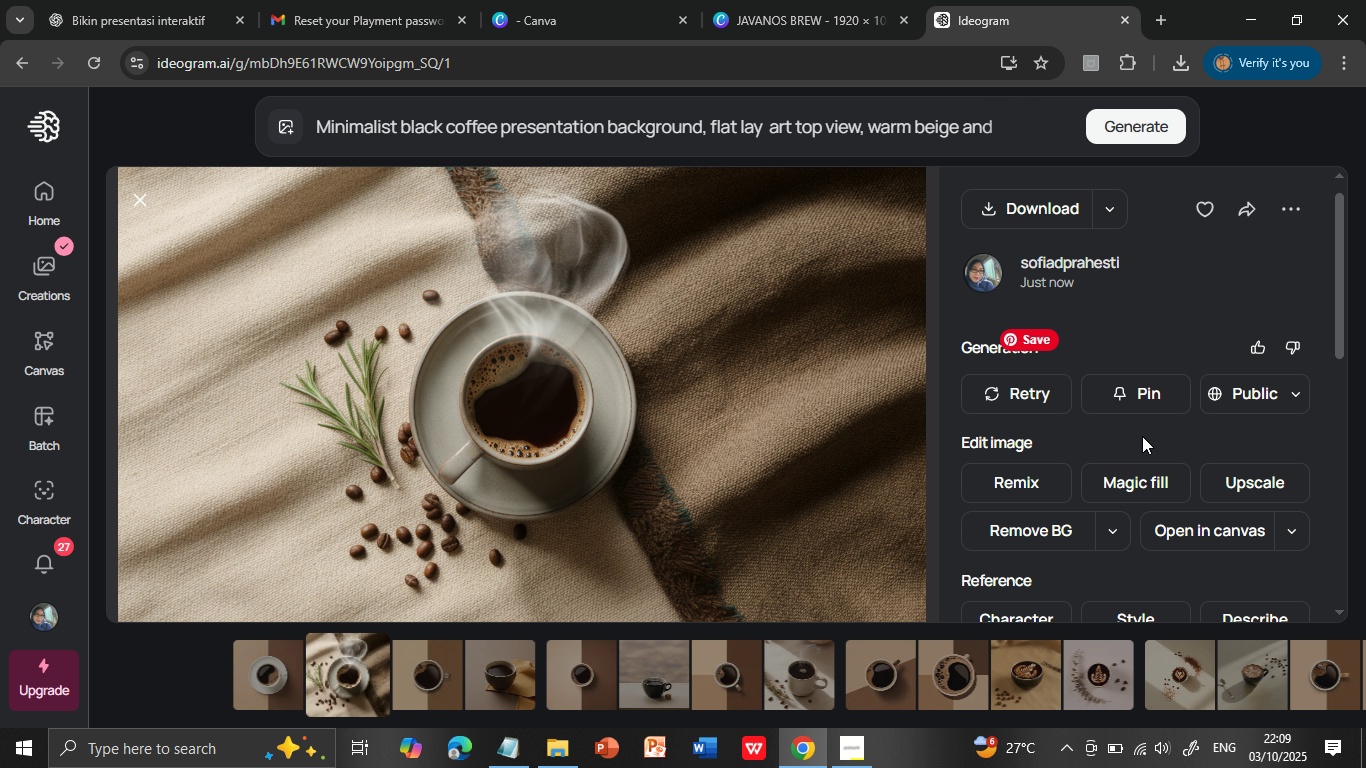 
left_click([1025, 209])
 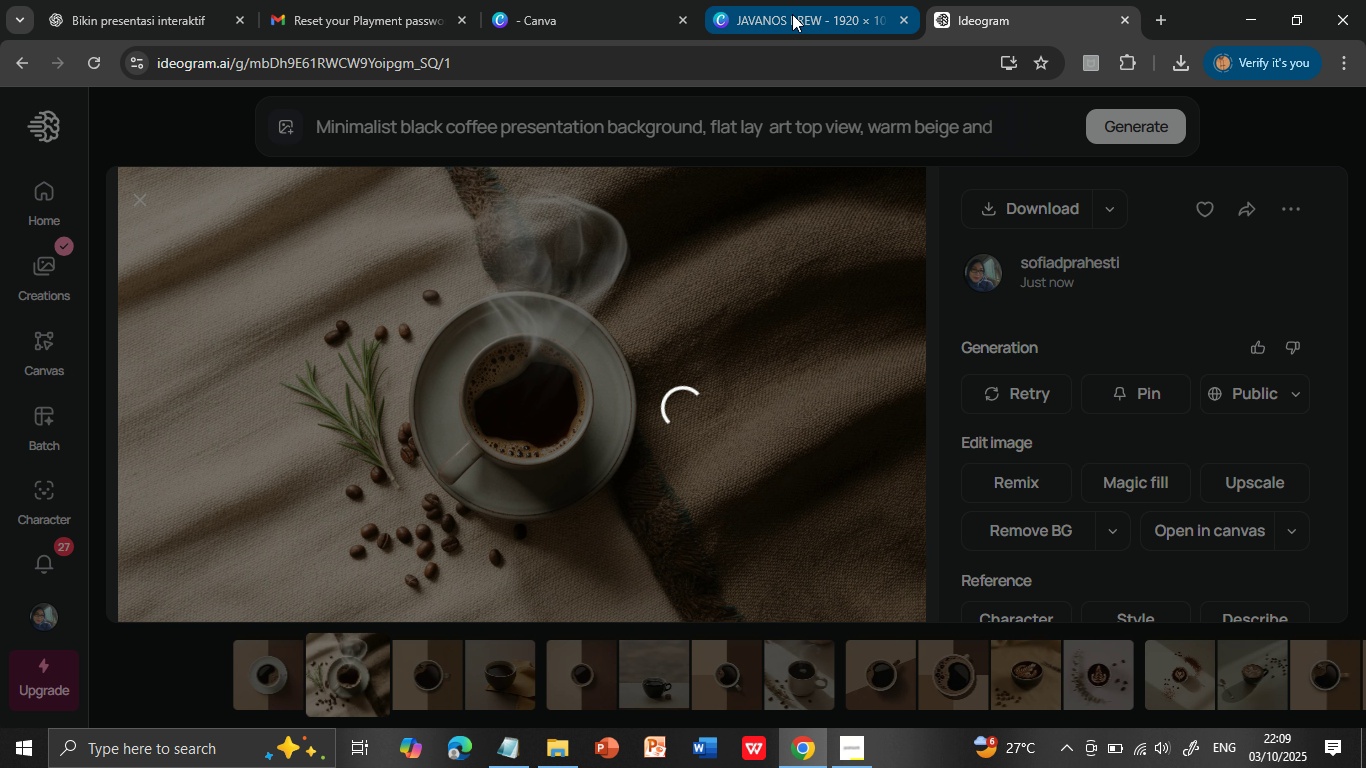 
mouse_move([821, 31])
 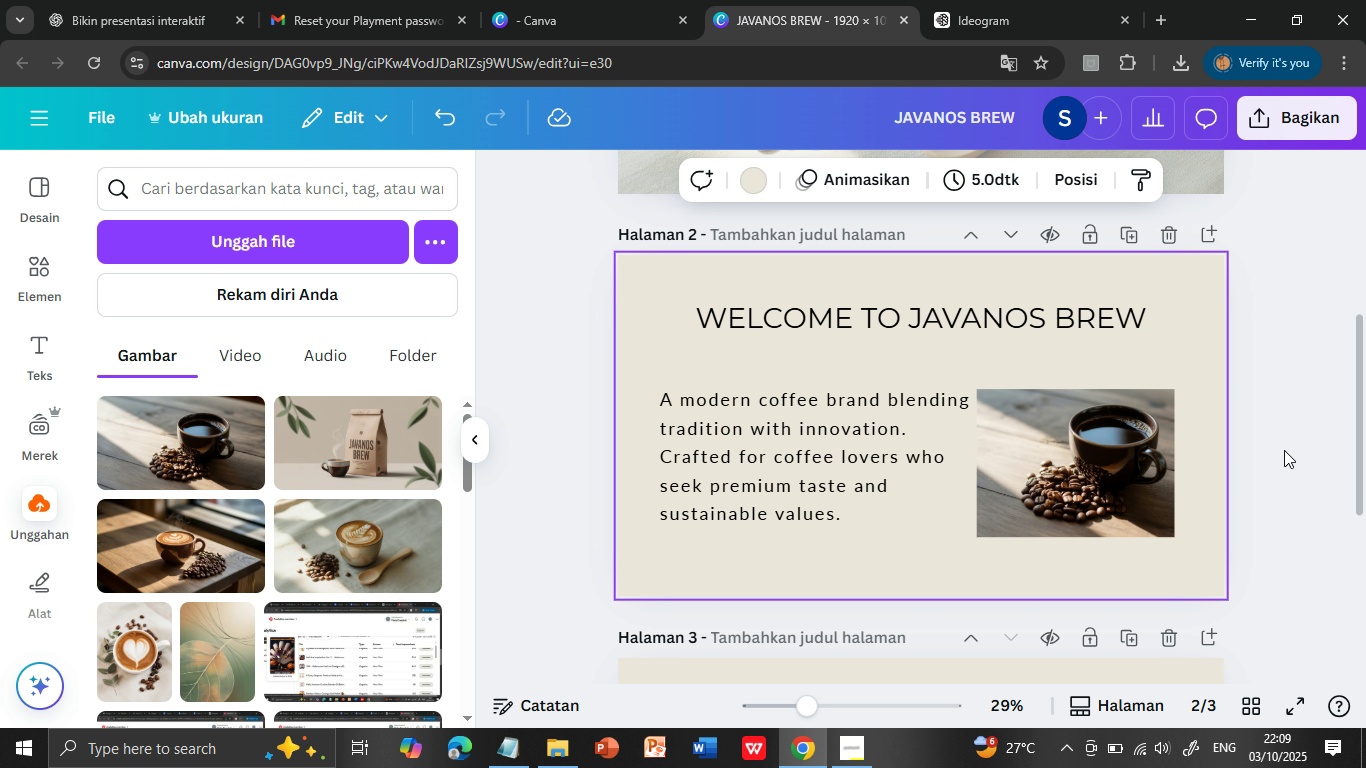 
left_click([792, 14])
 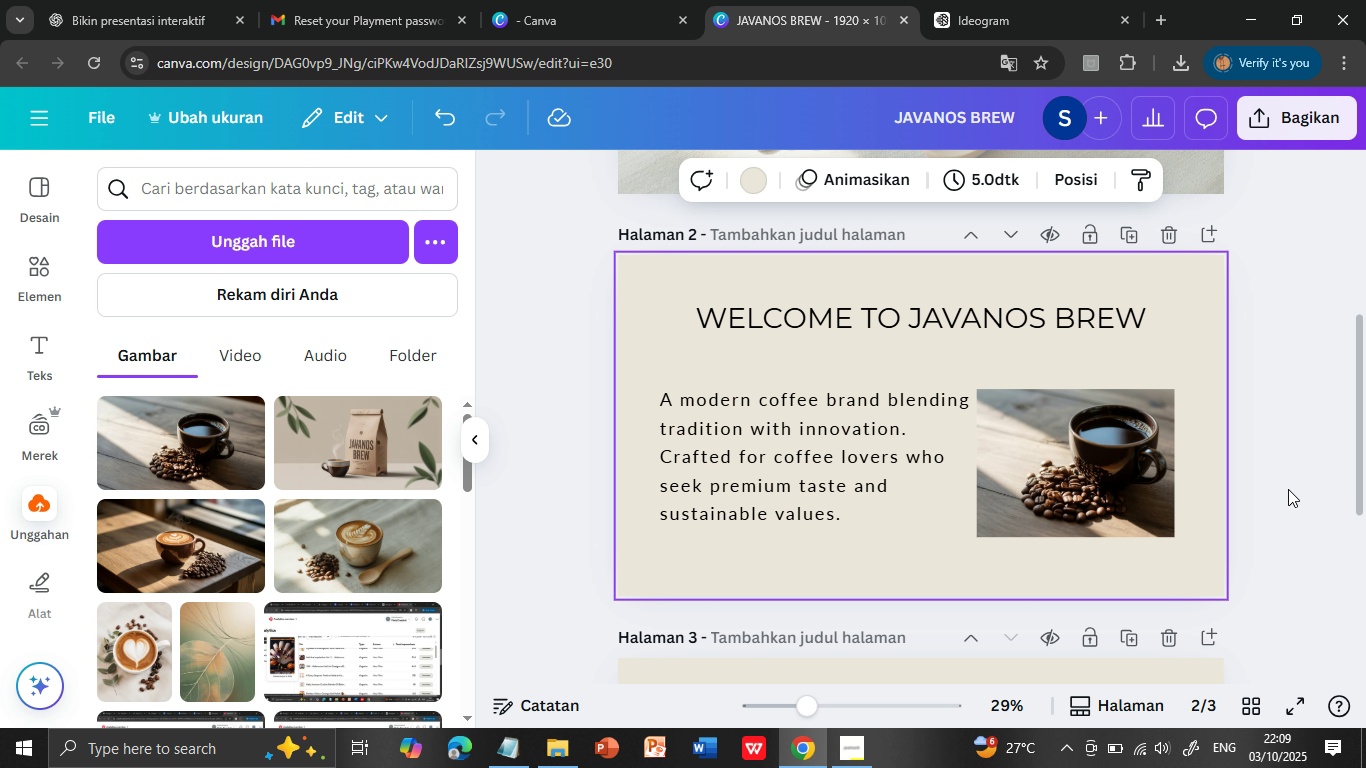 
scroll: coordinate [1289, 490], scroll_direction: down, amount: 4.0
 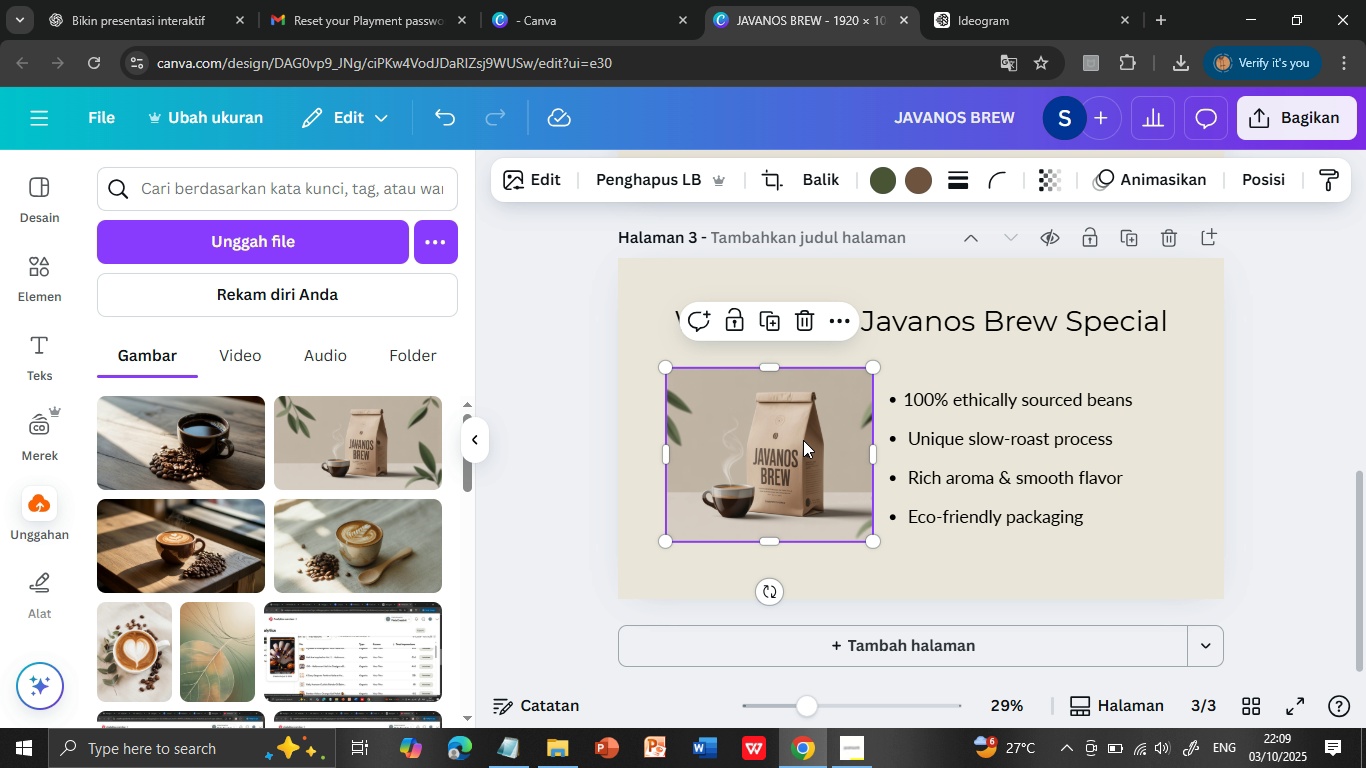 
left_click([803, 440])
 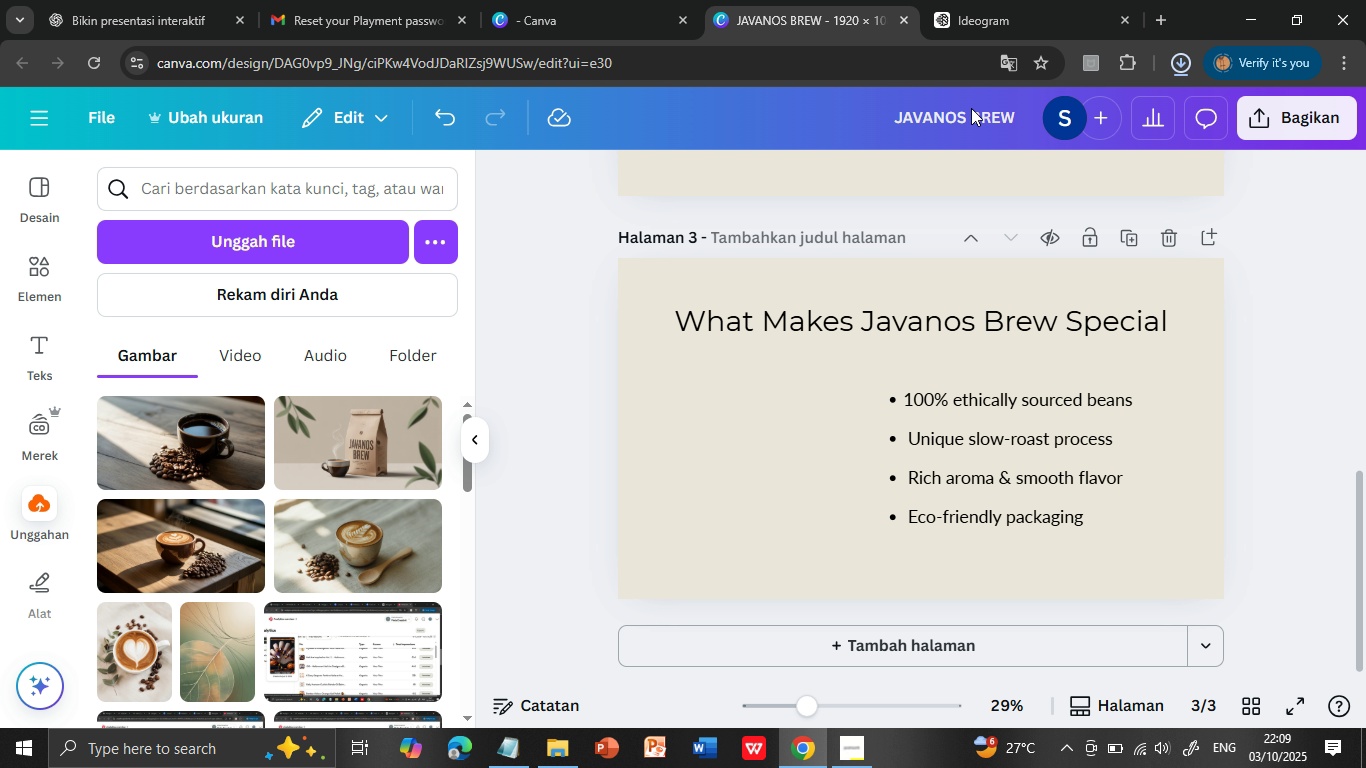 
key(Delete)
 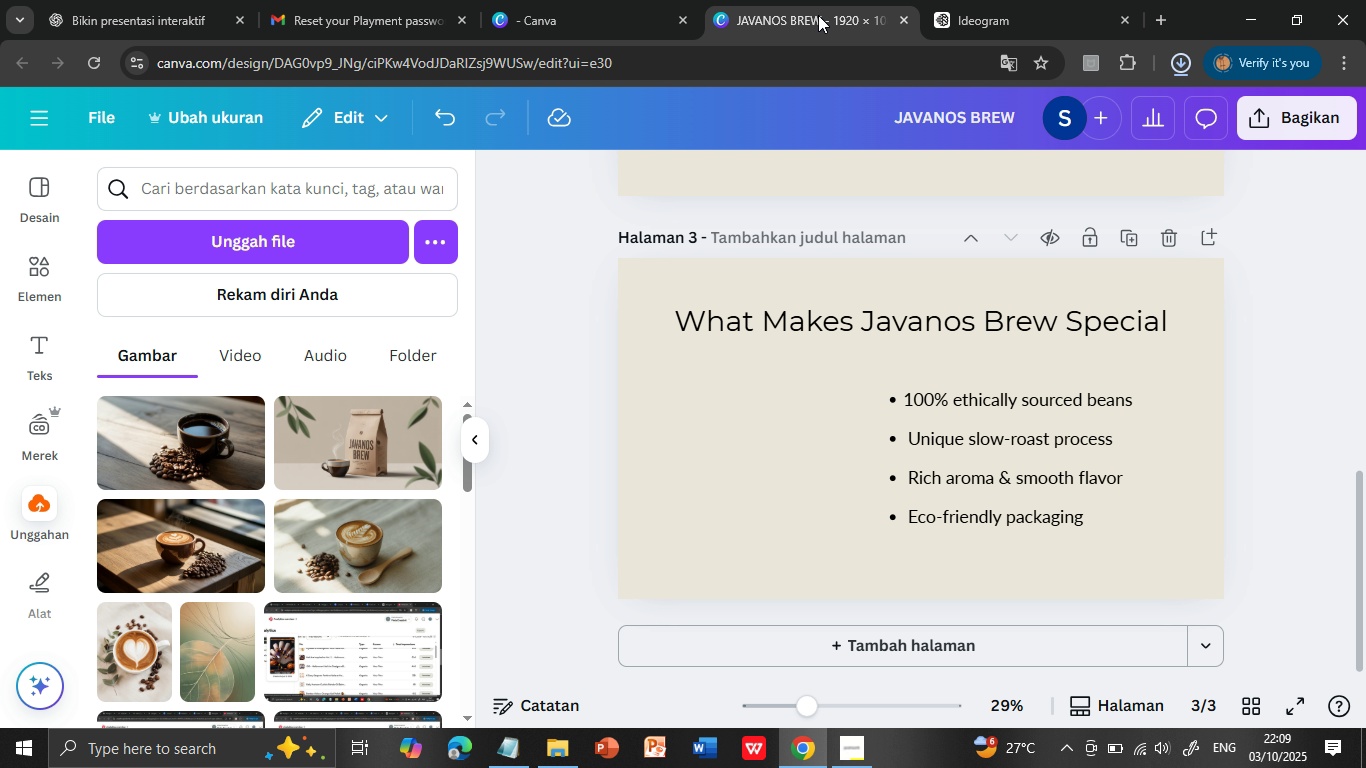 
left_click([965, 12])
 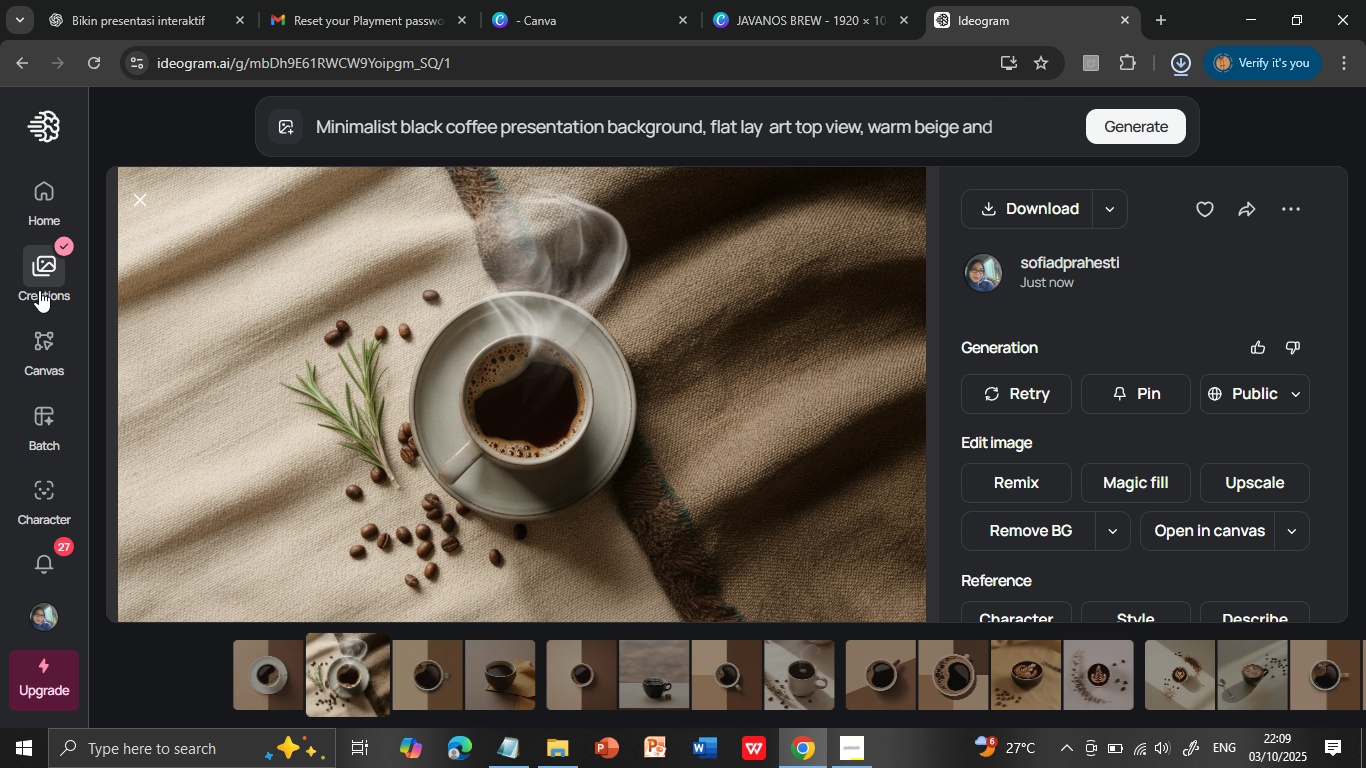 
left_click([39, 289])
 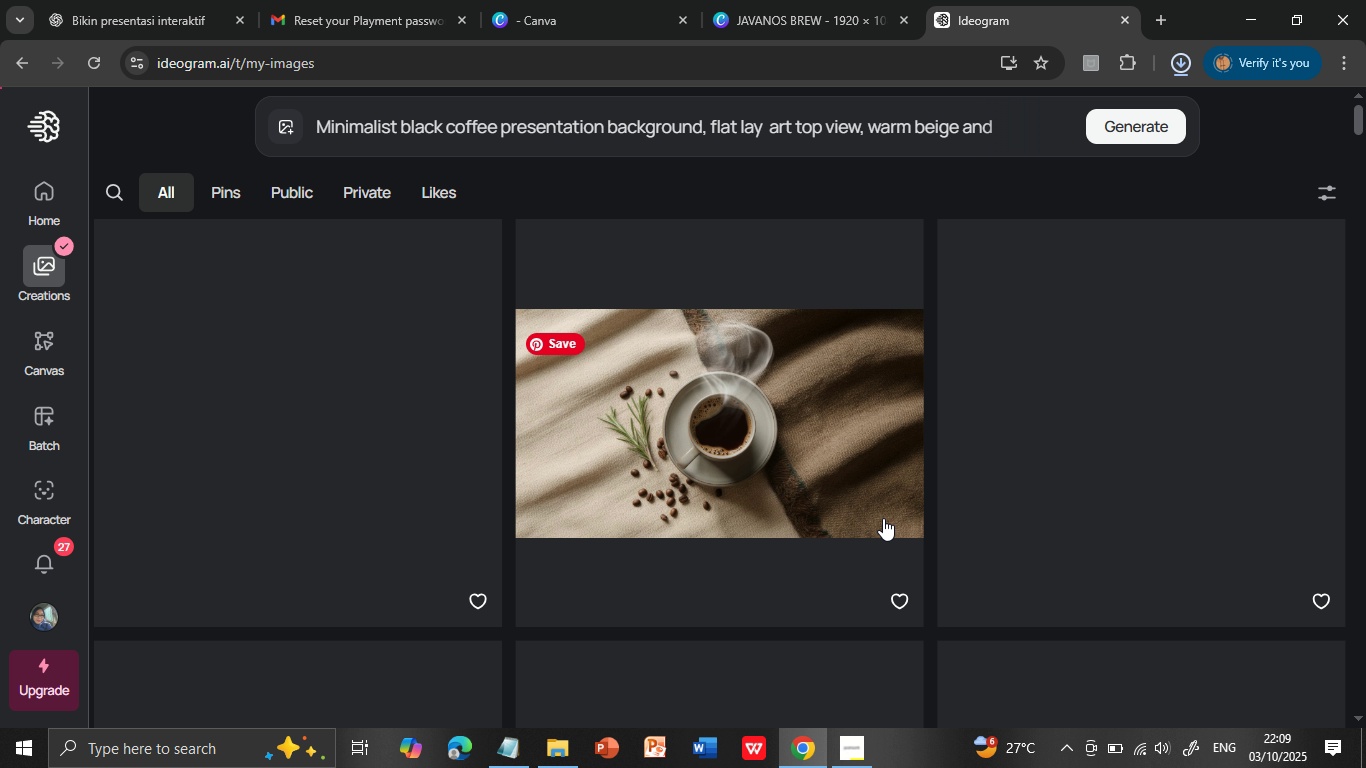 
scroll: coordinate [470, 502], scroll_direction: down, amount: 18.0
 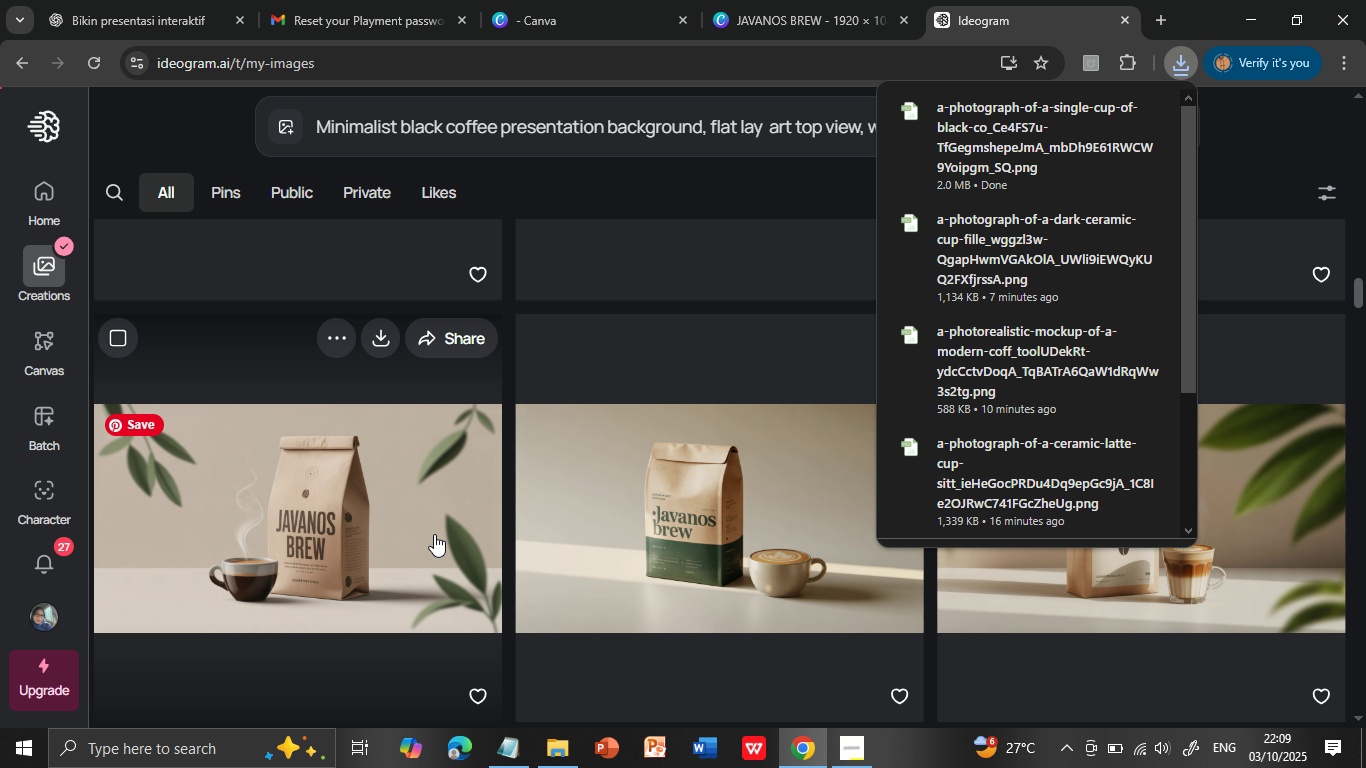 
left_click([434, 534])
 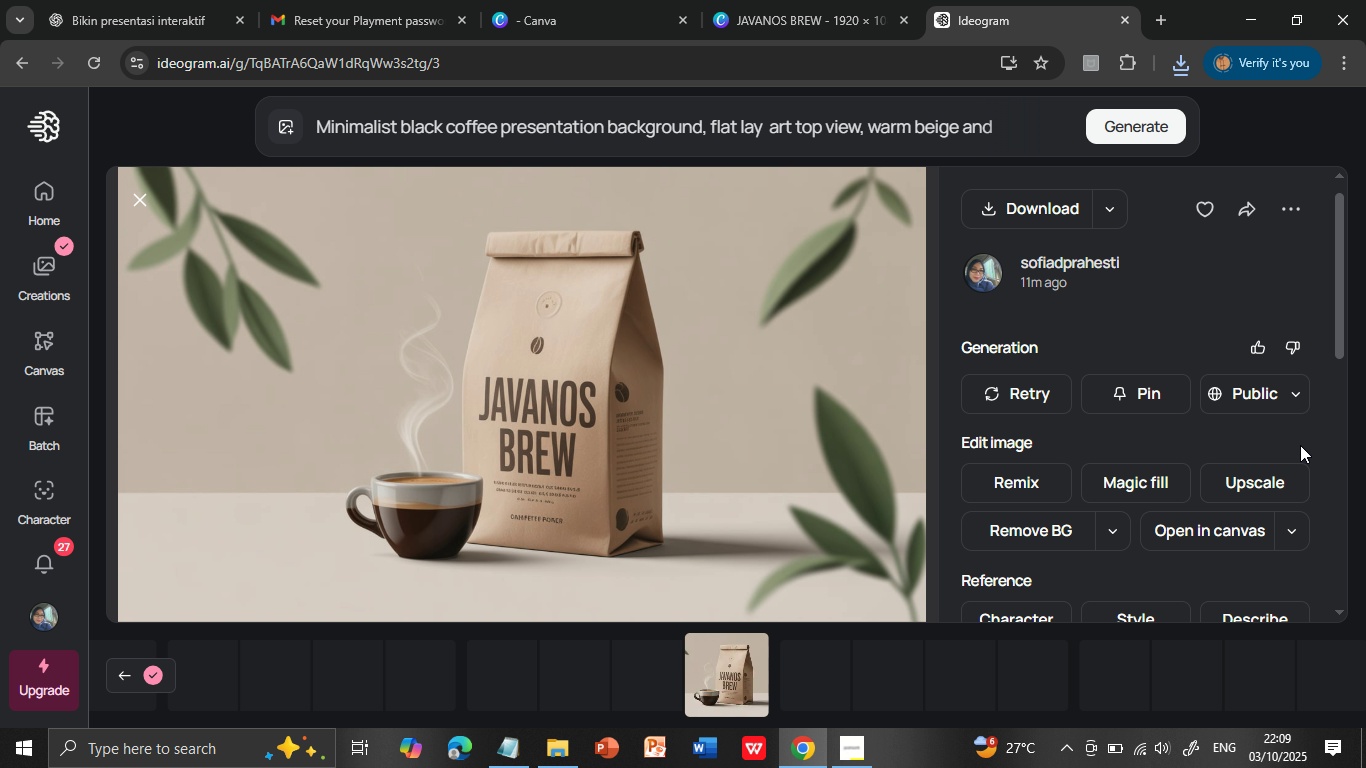 
scroll: coordinate [1319, 485], scroll_direction: down, amount: 3.0
 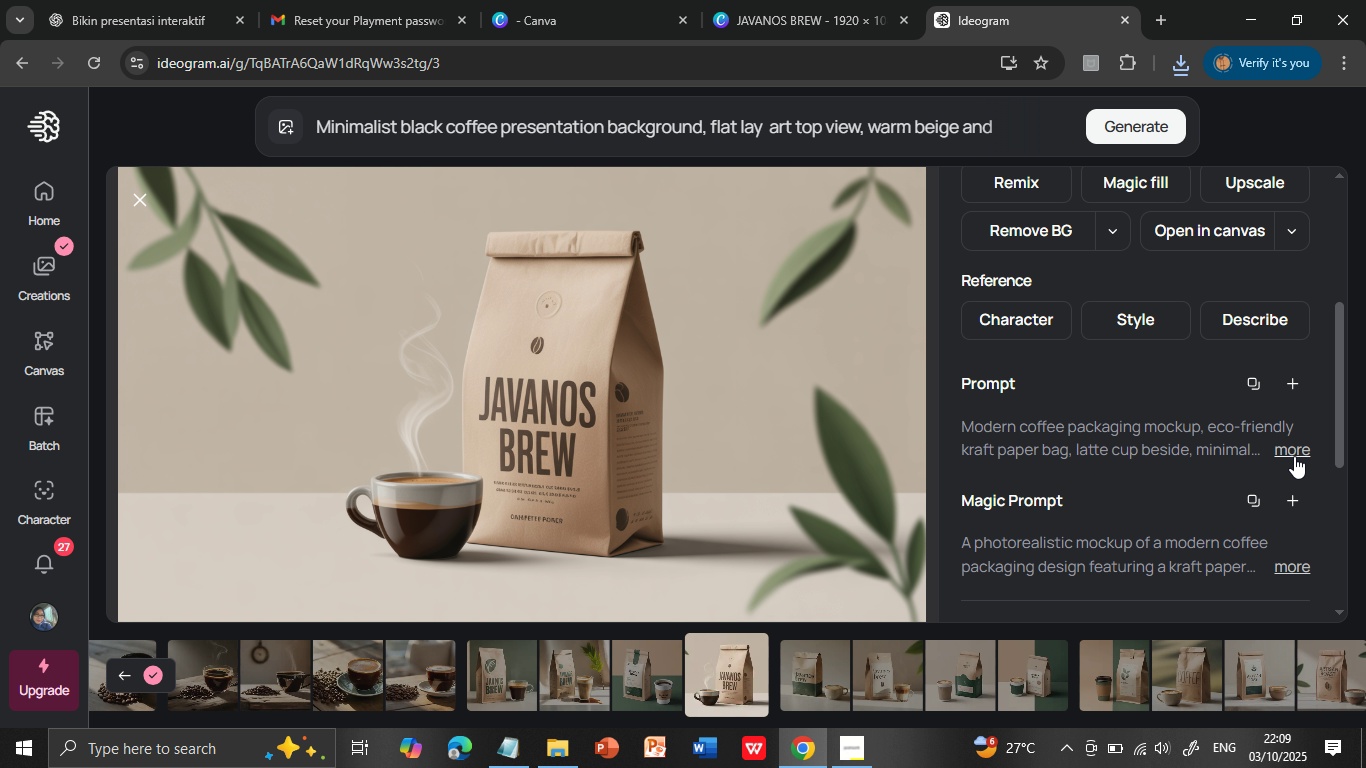 
left_click([1294, 456])
 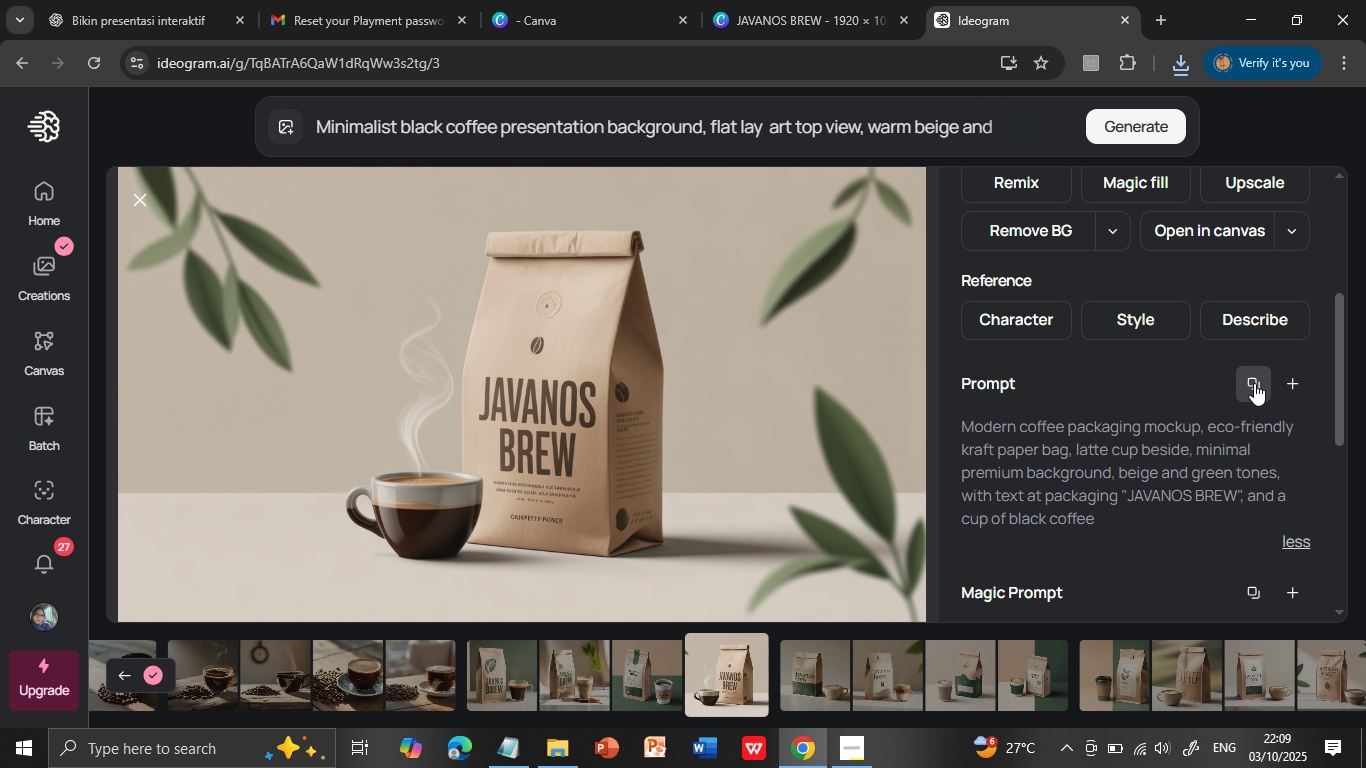 
left_click([1254, 383])
 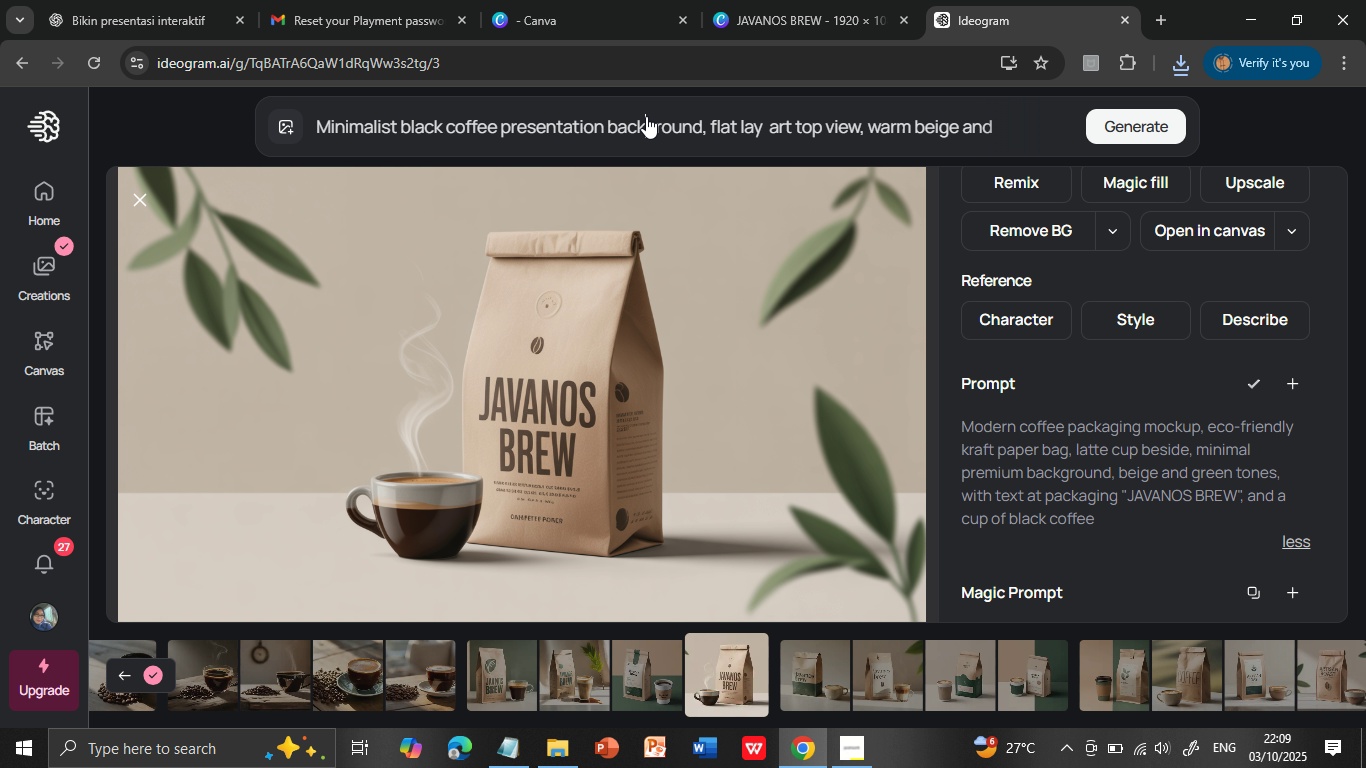 
left_click([646, 116])
 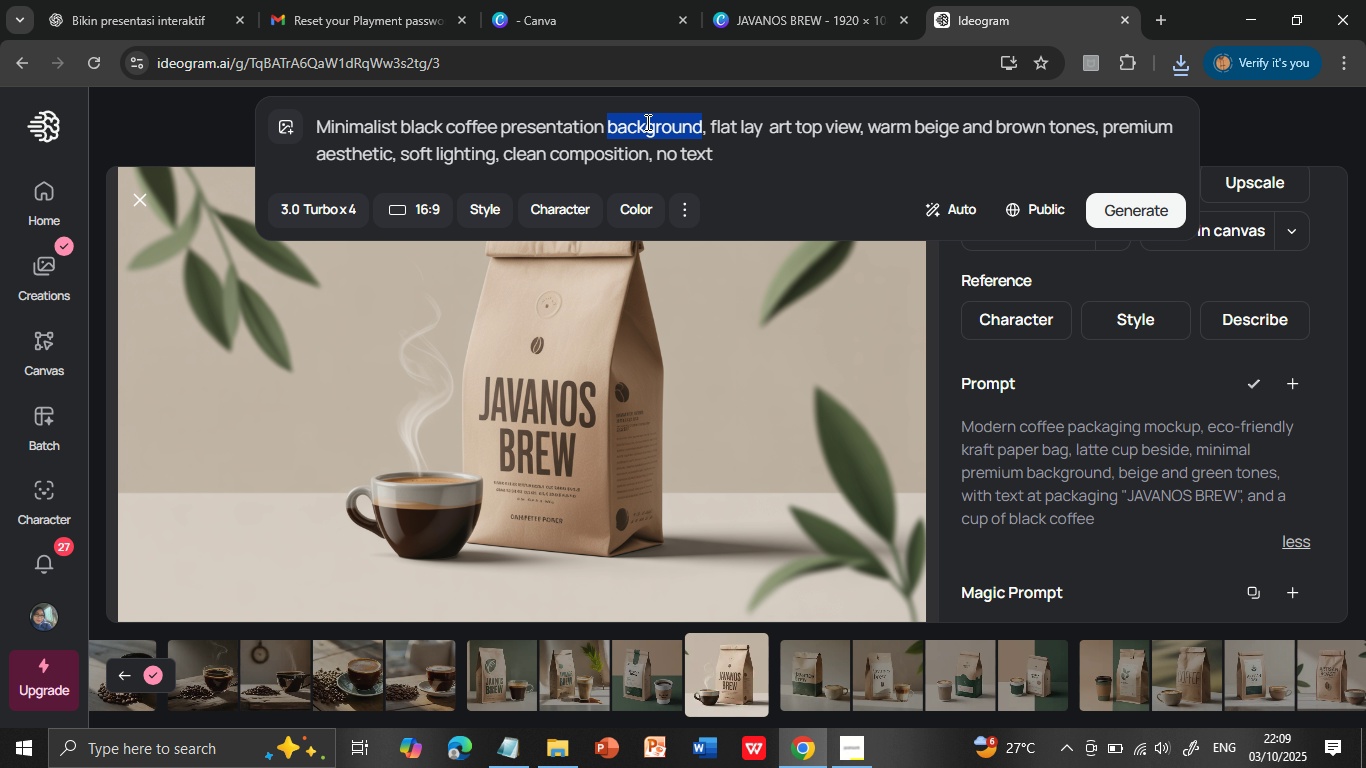 
double_click([646, 122])
 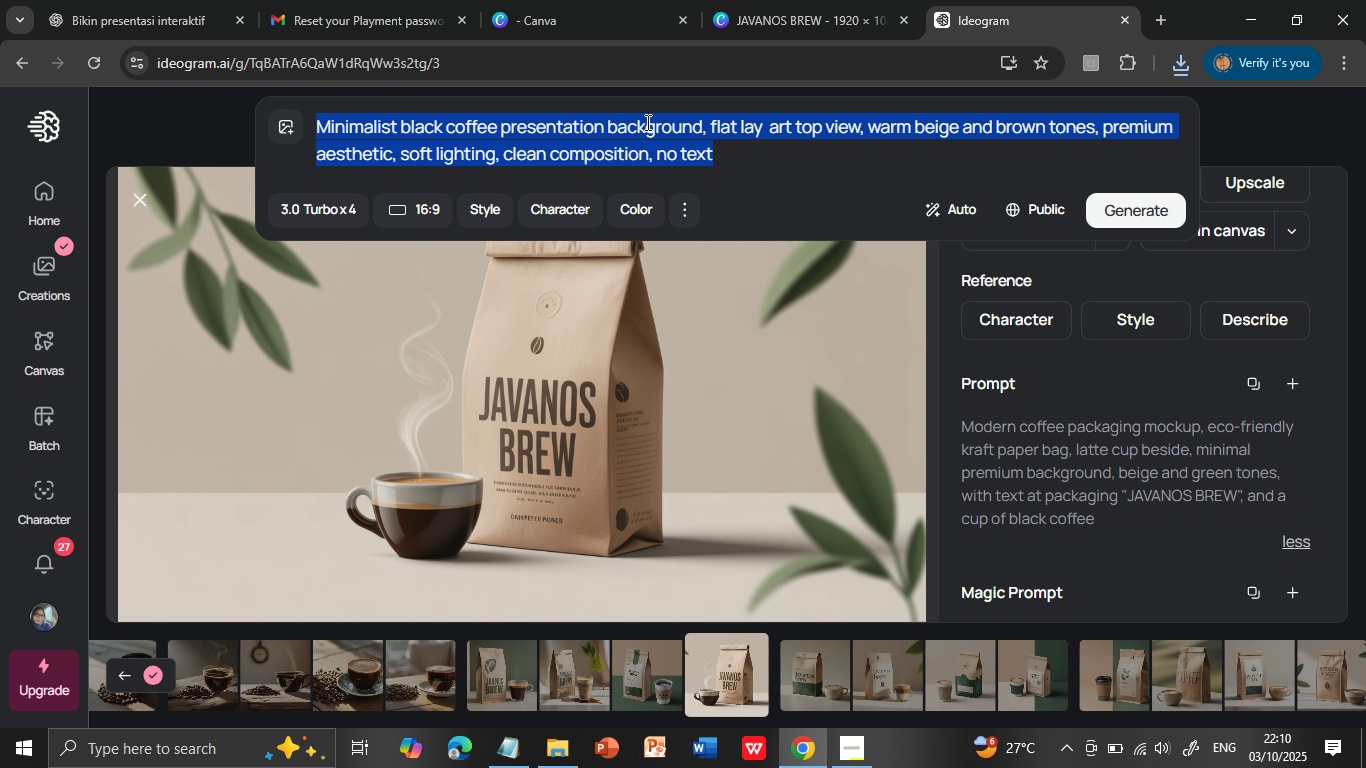 
triple_click([646, 122])
 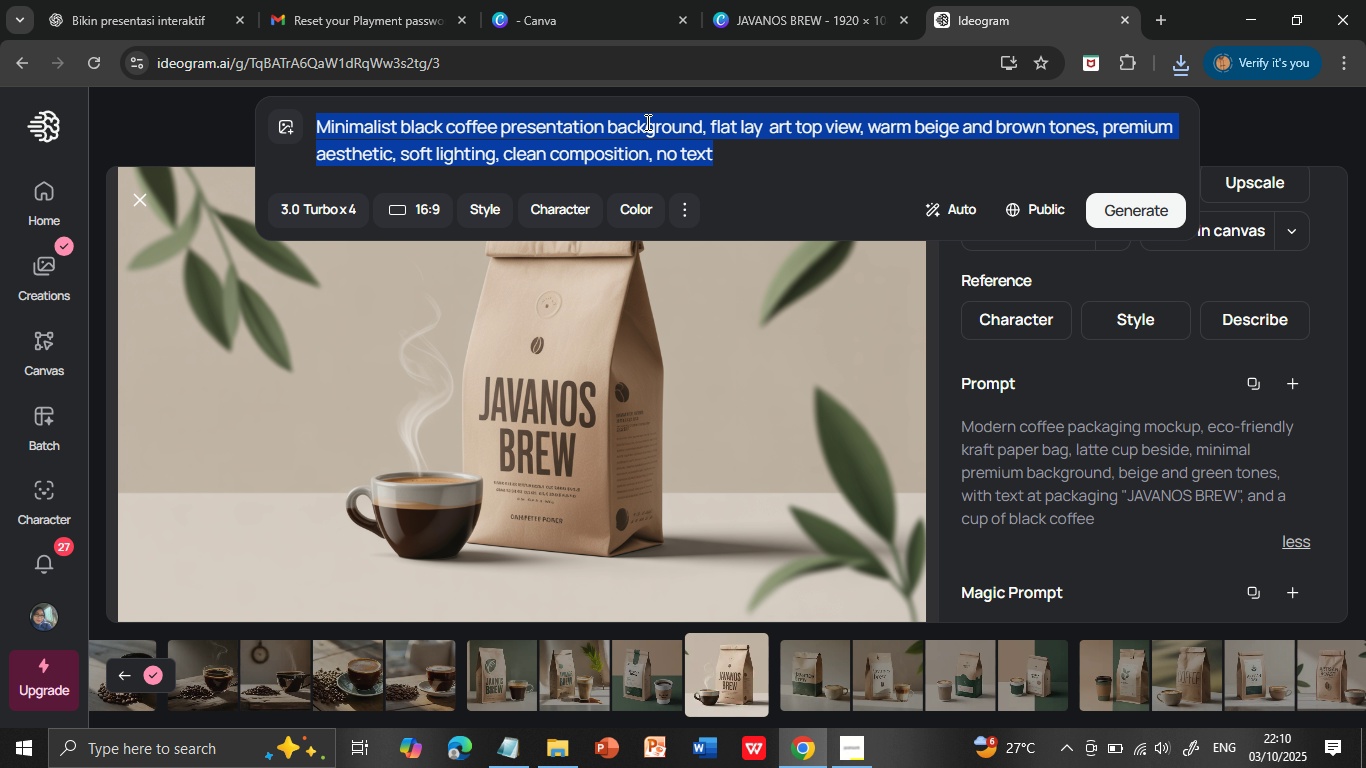 
key(Control+V)
 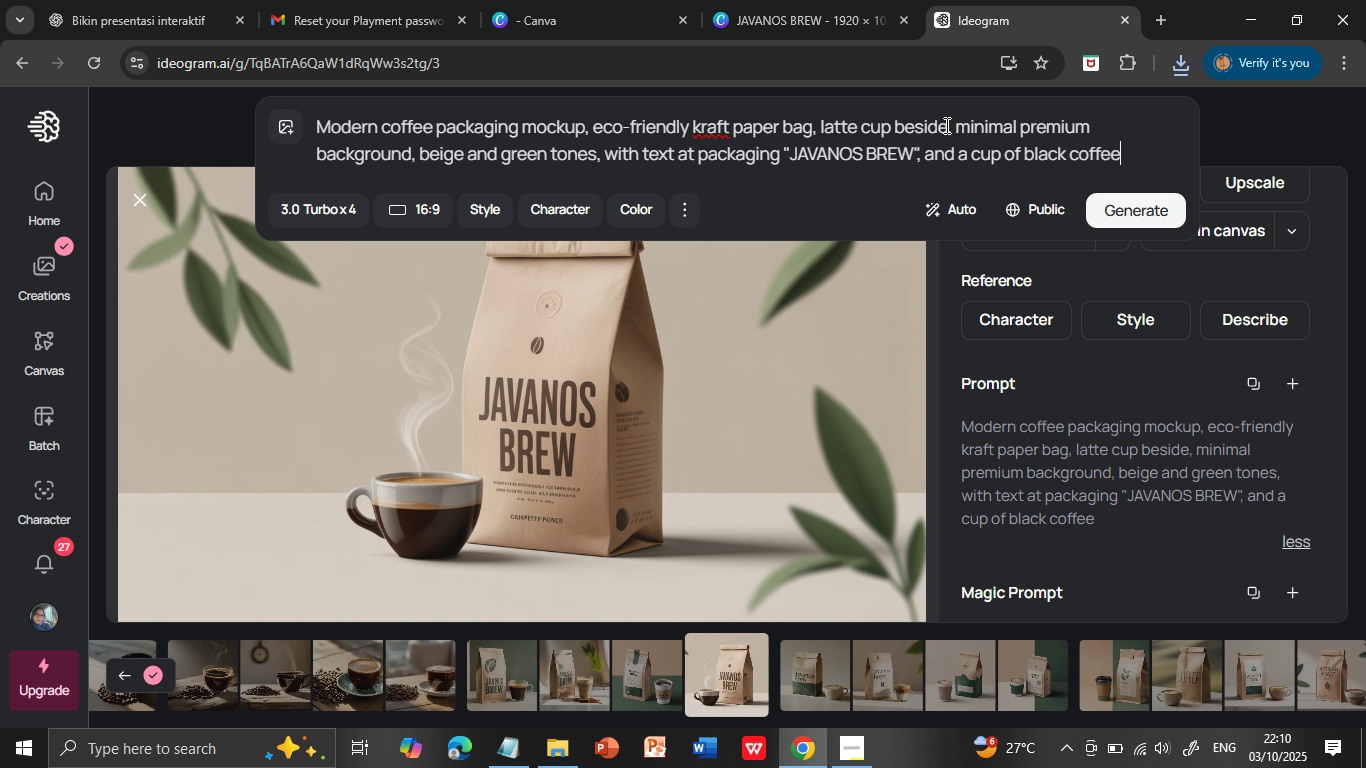 
wait(6.64)
 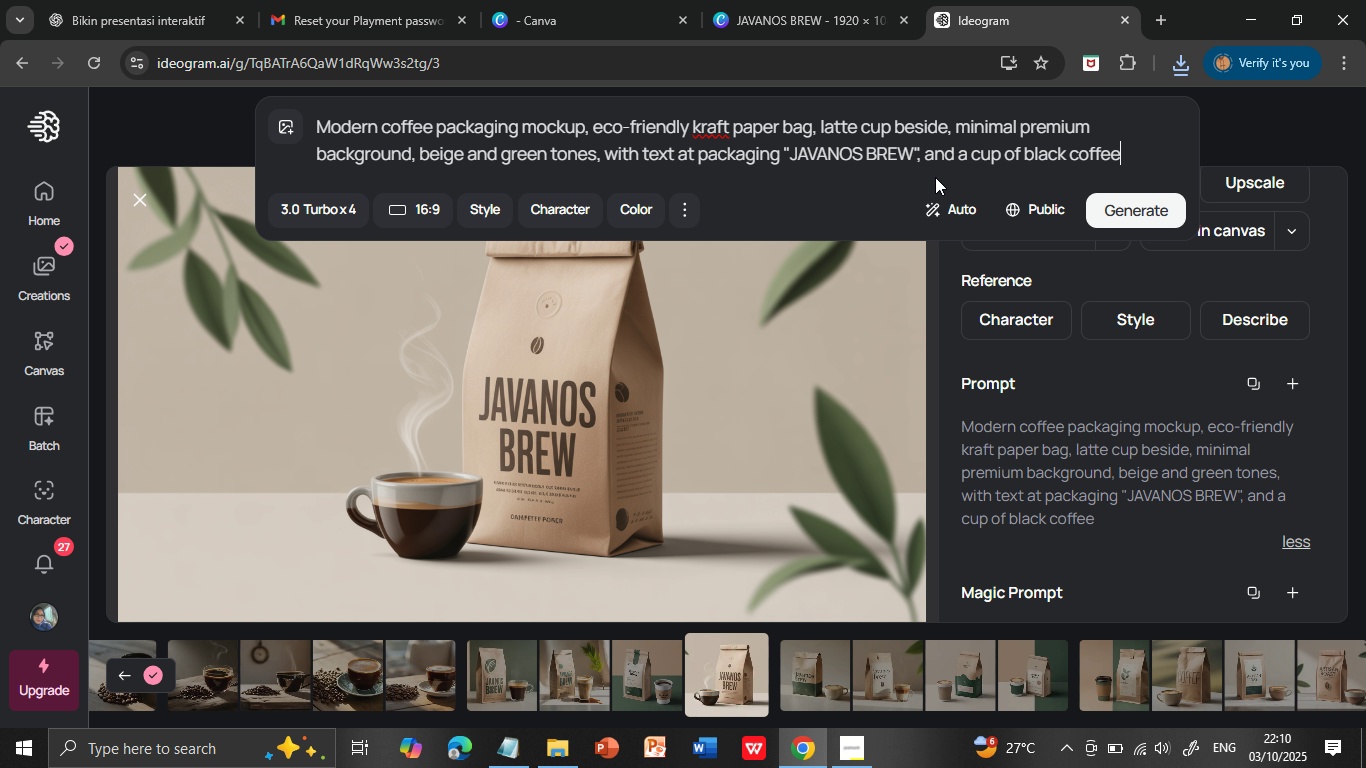 
left_click_drag(start_coordinate=[892, 127], to_coordinate=[819, 127])
 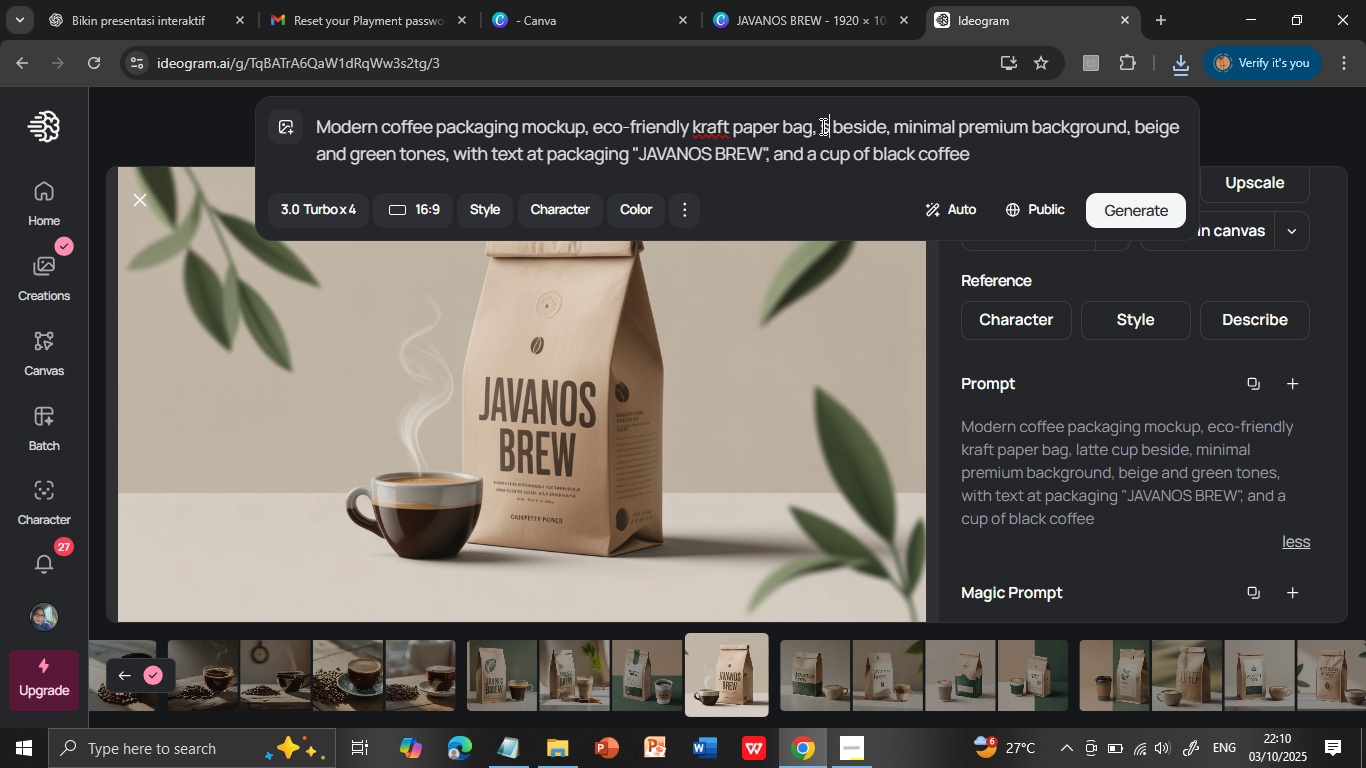 
type(small pille beans)
 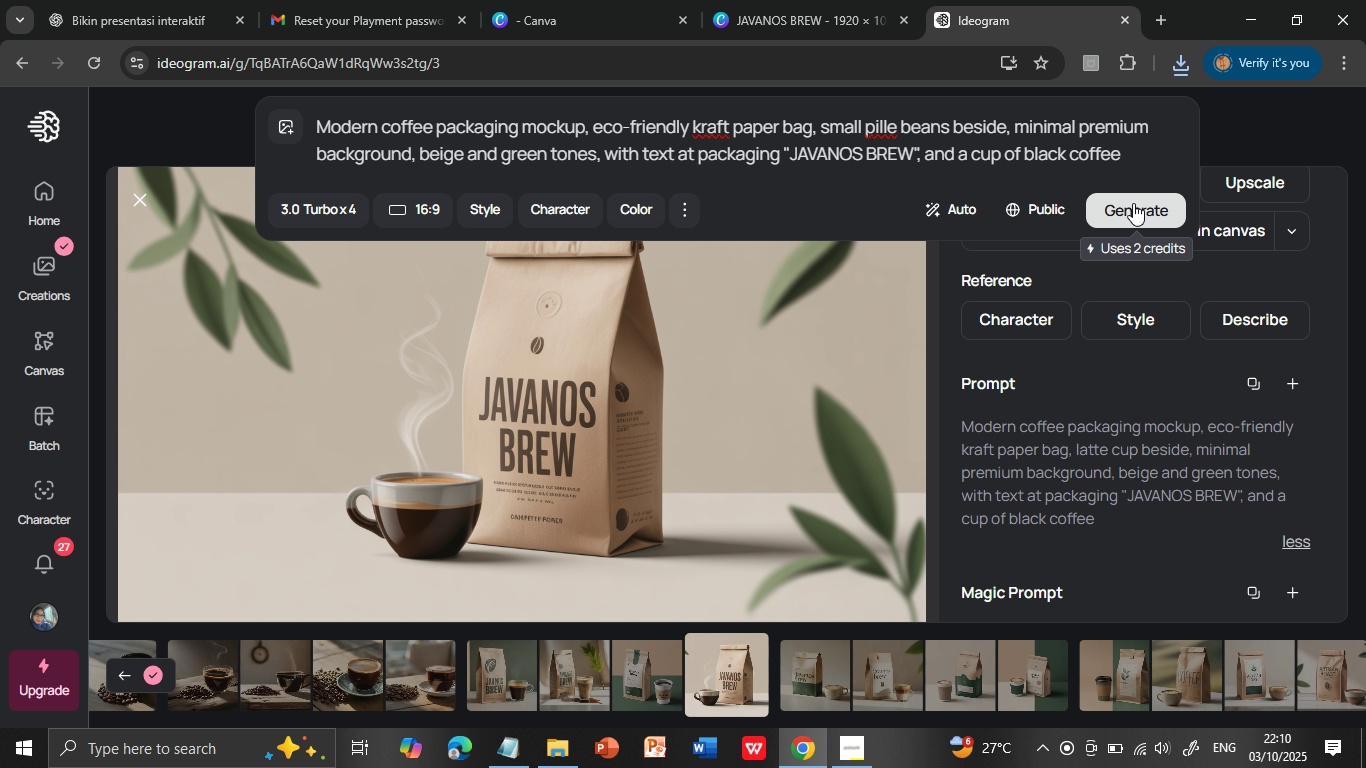 
left_click([1133, 208])
 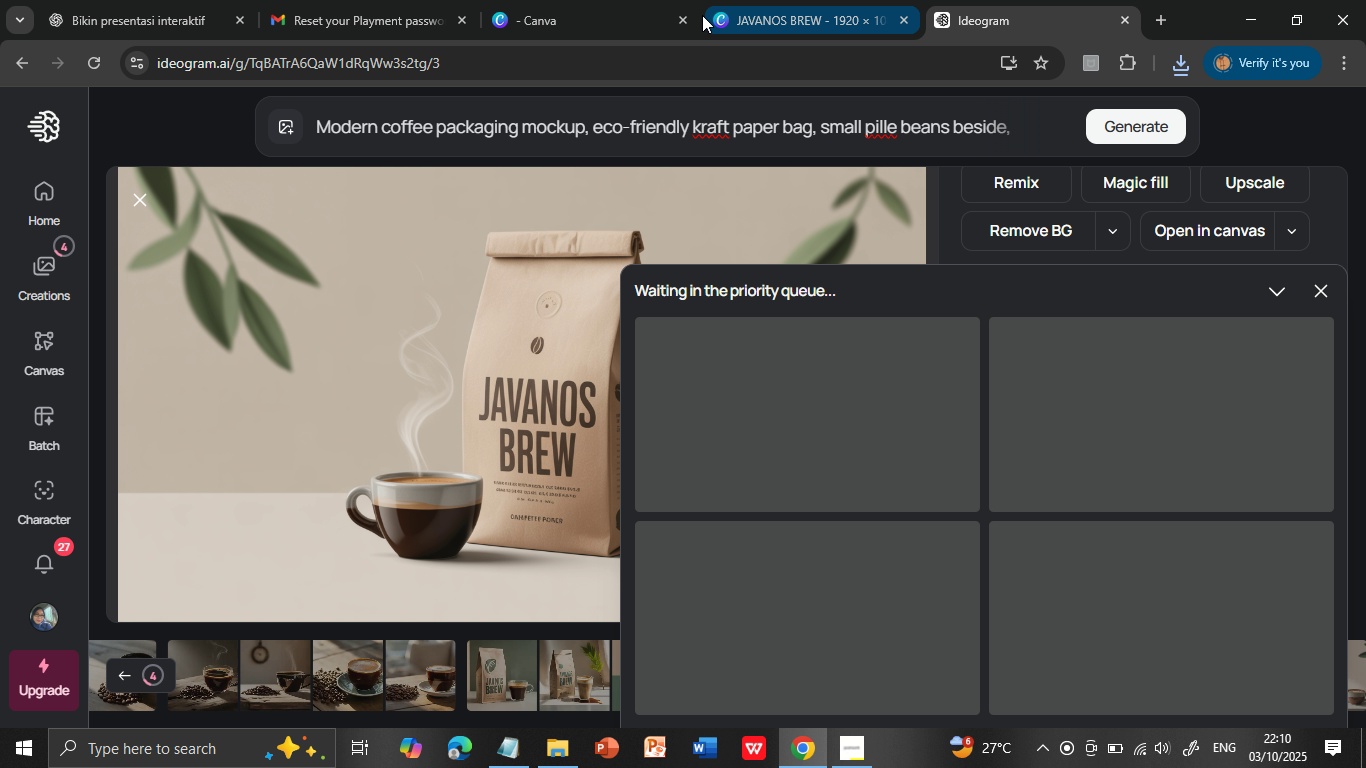 
left_click([784, 18])
 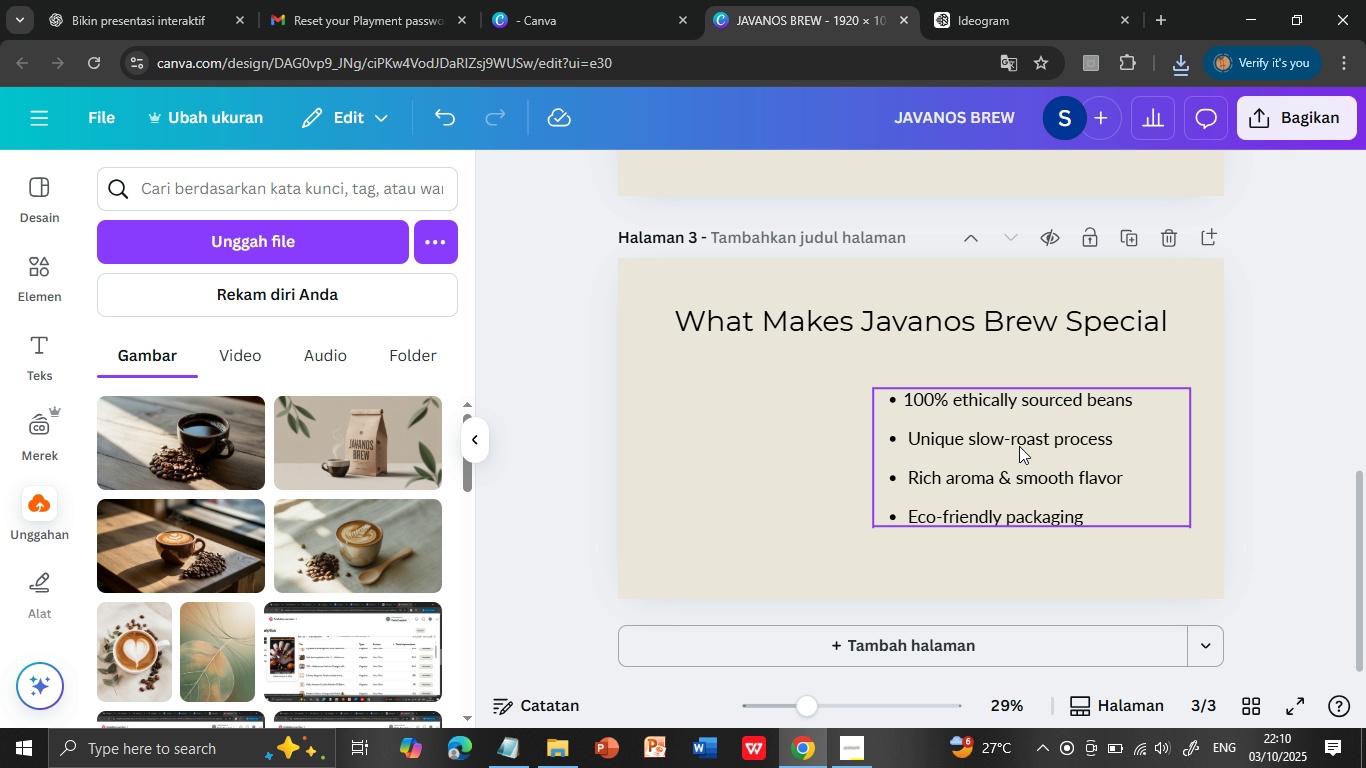 
scroll: coordinate [1028, 437], scroll_direction: up, amount: 14.0
 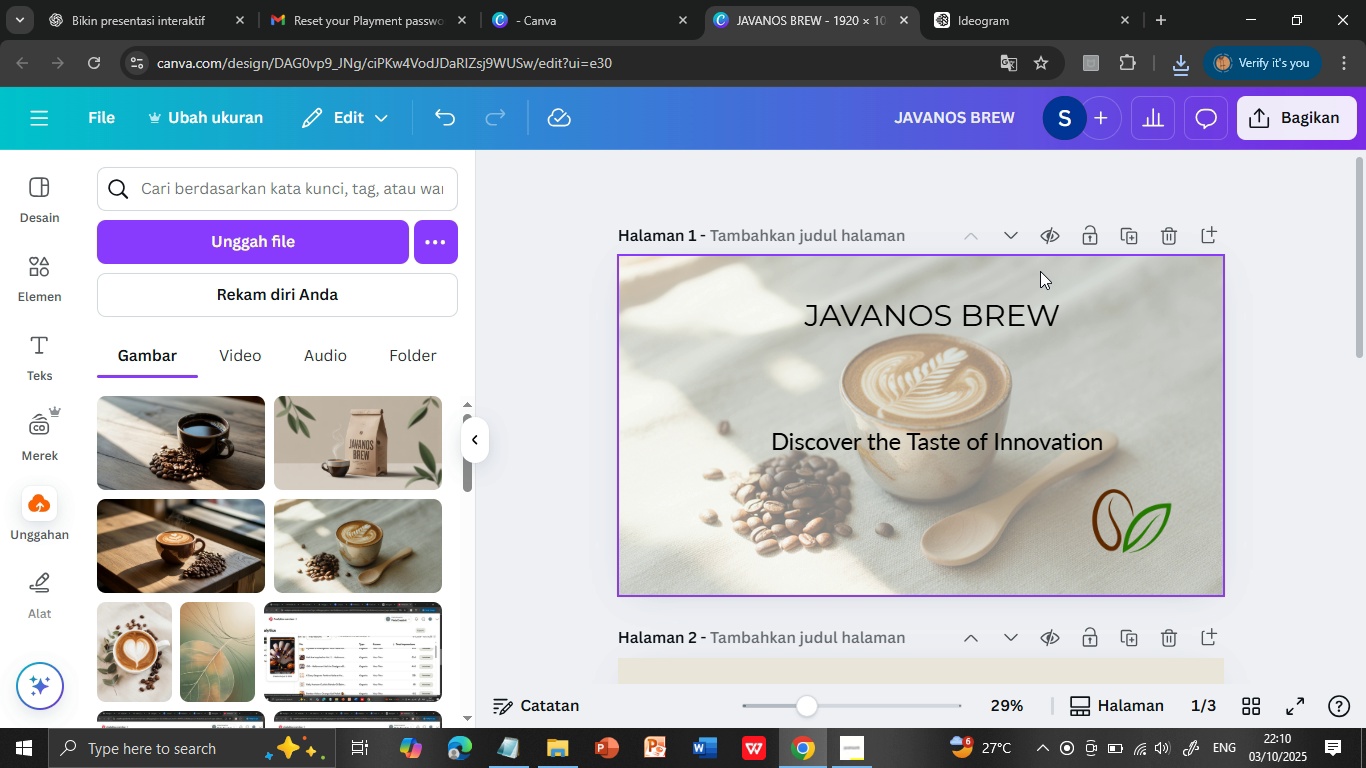 
left_click([1040, 271])
 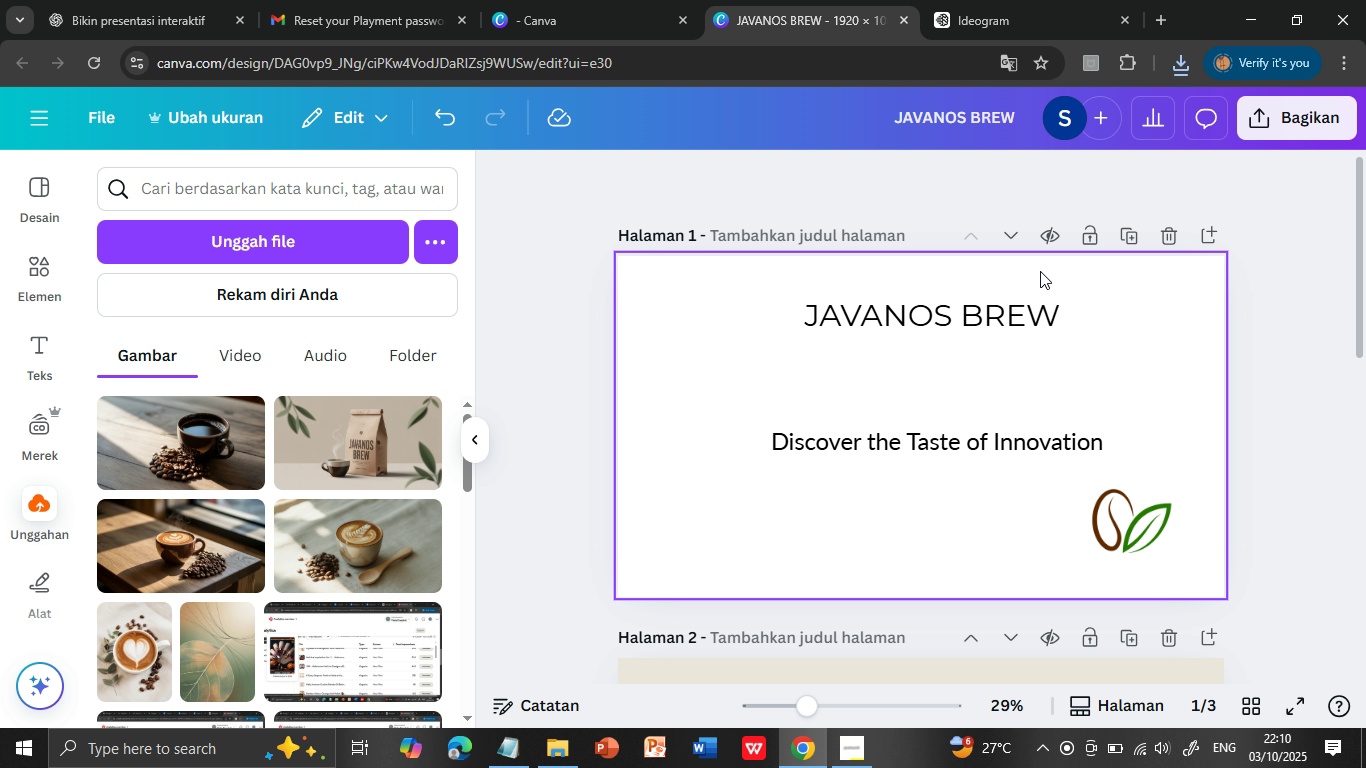 
key(Delete)
 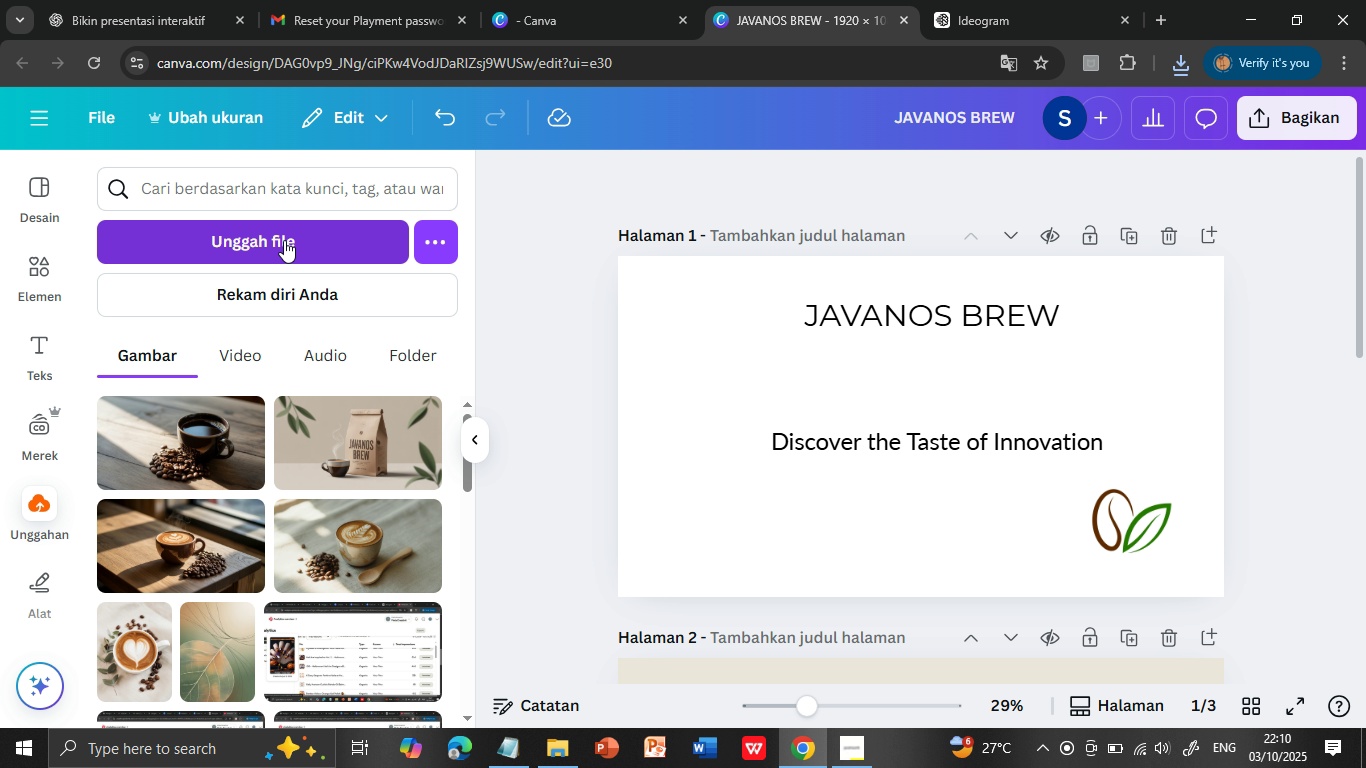 
left_click([284, 240])
 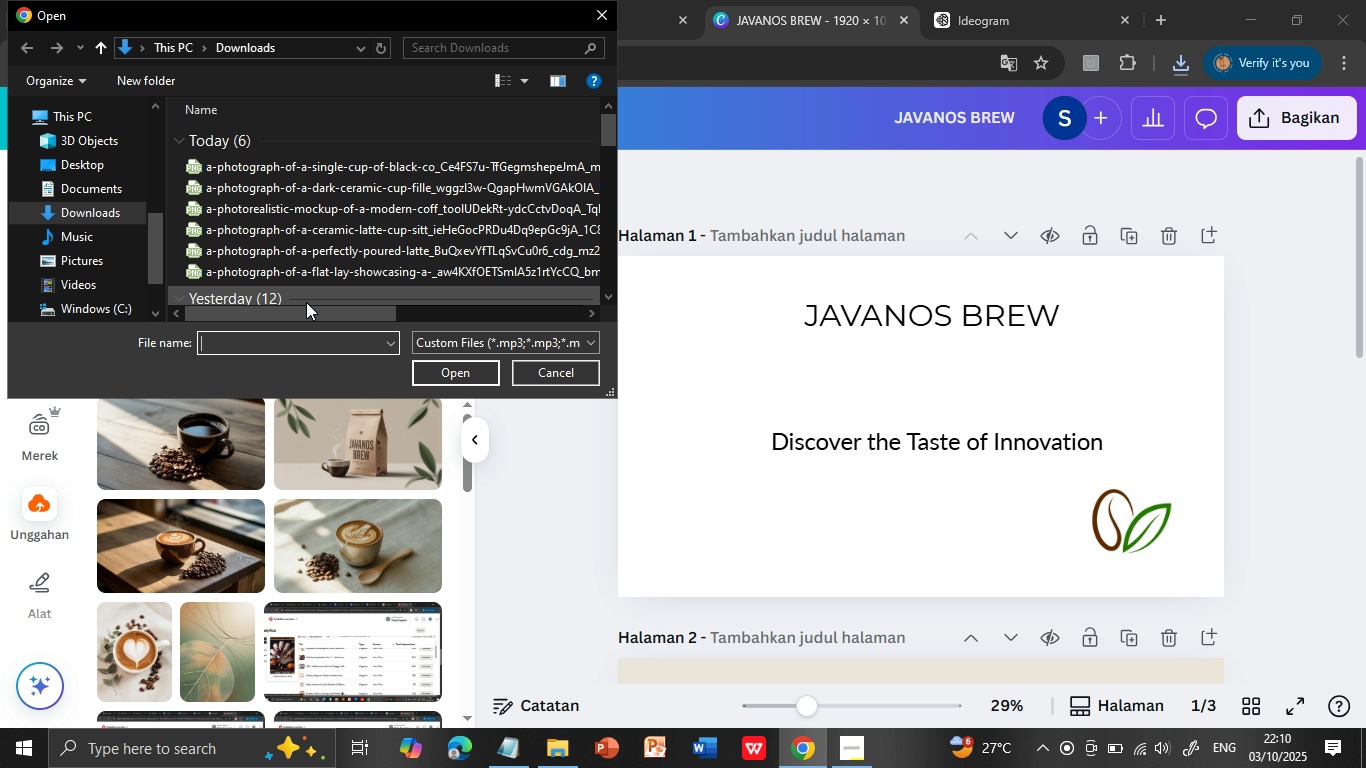 
left_click([312, 163])
 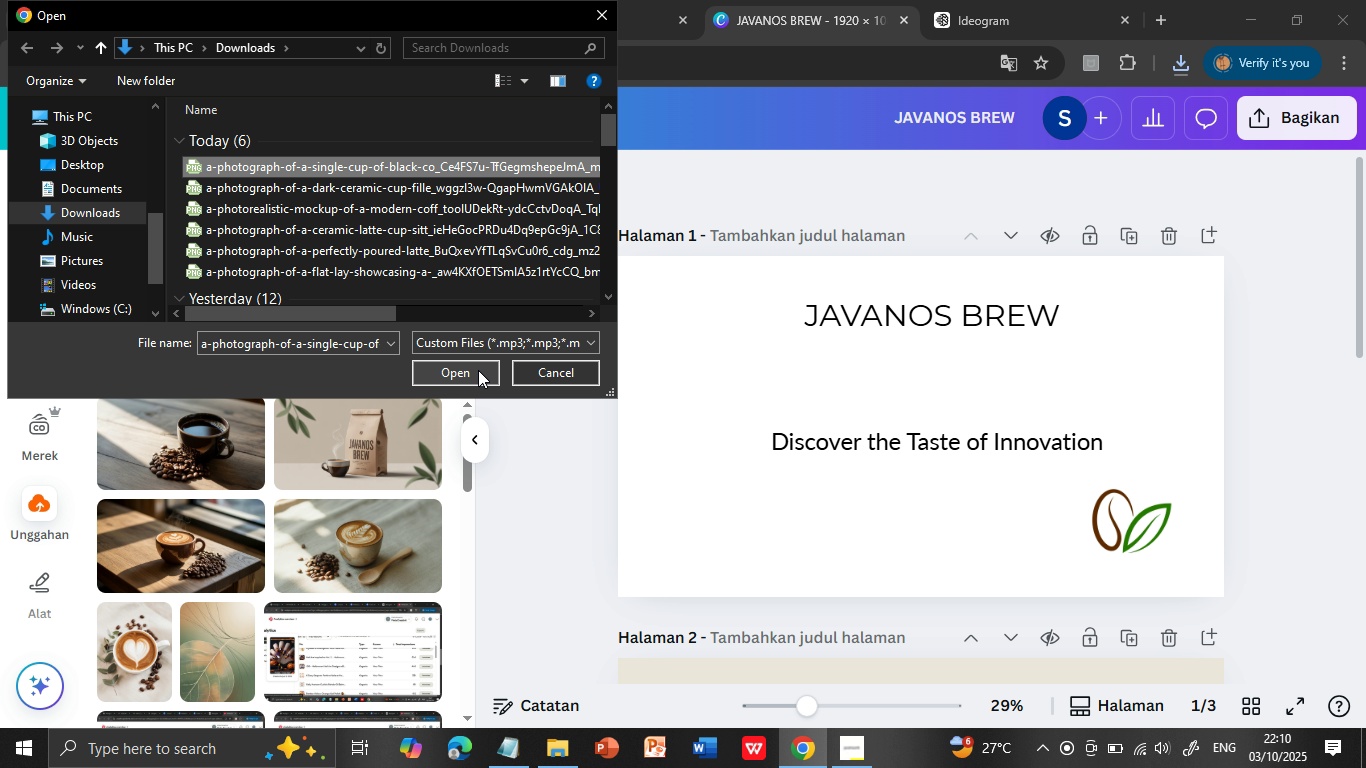 
left_click([477, 372])
 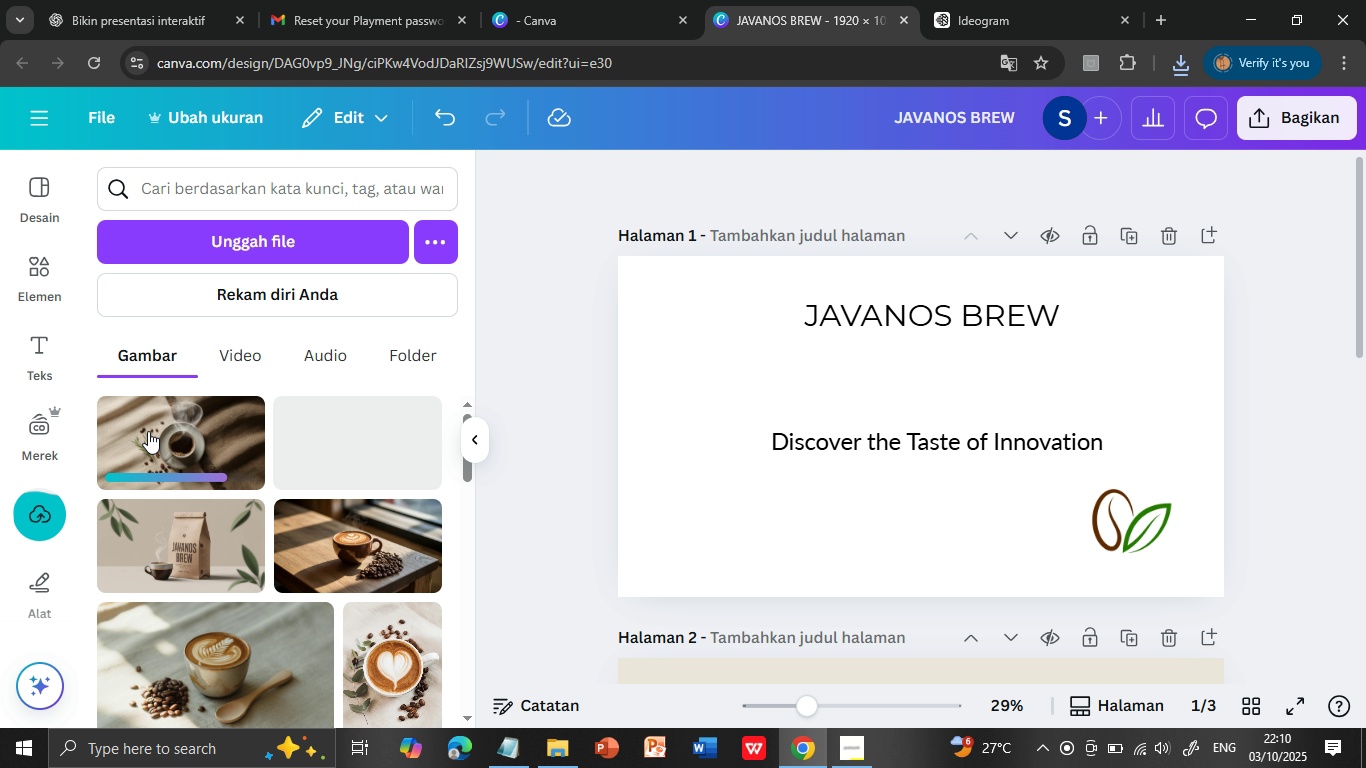 
wait(6.78)
 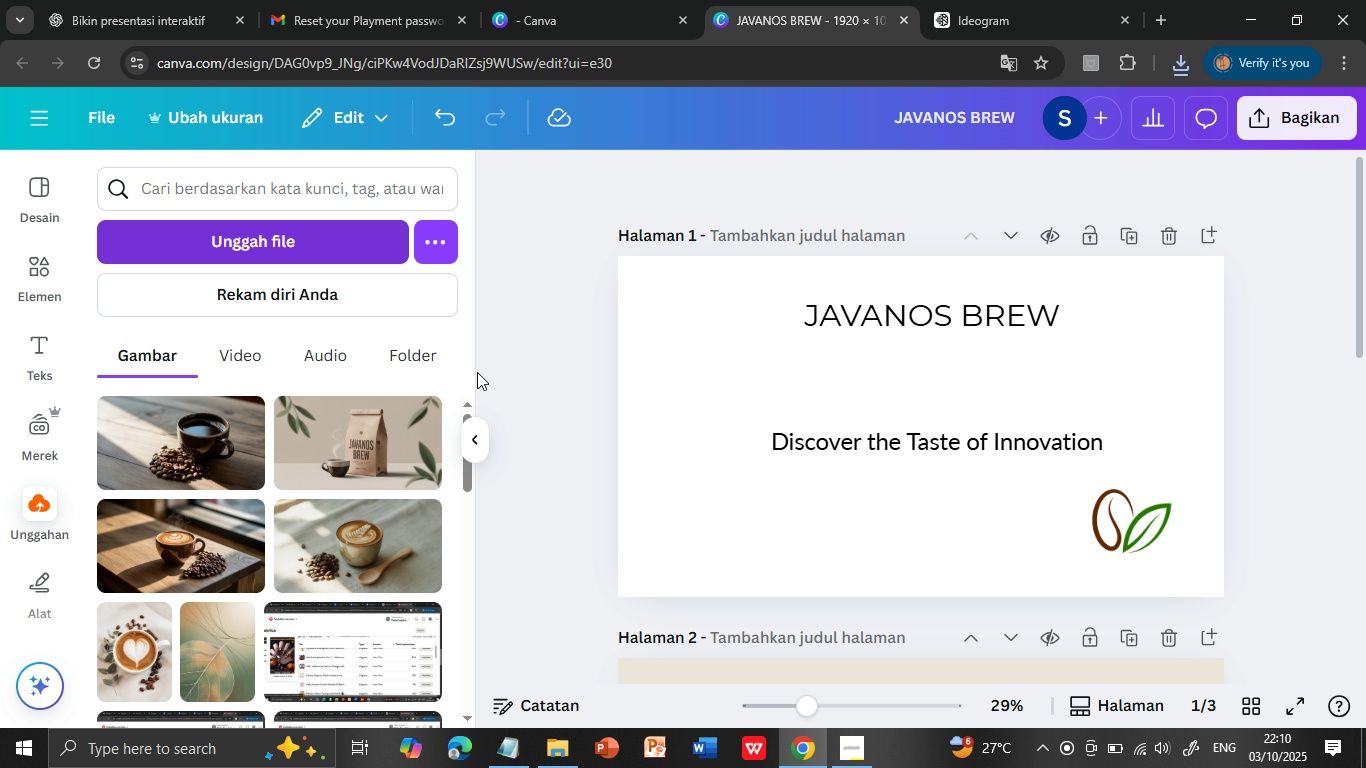 
left_click_drag(start_coordinate=[735, 325], to_coordinate=[615, 265])
 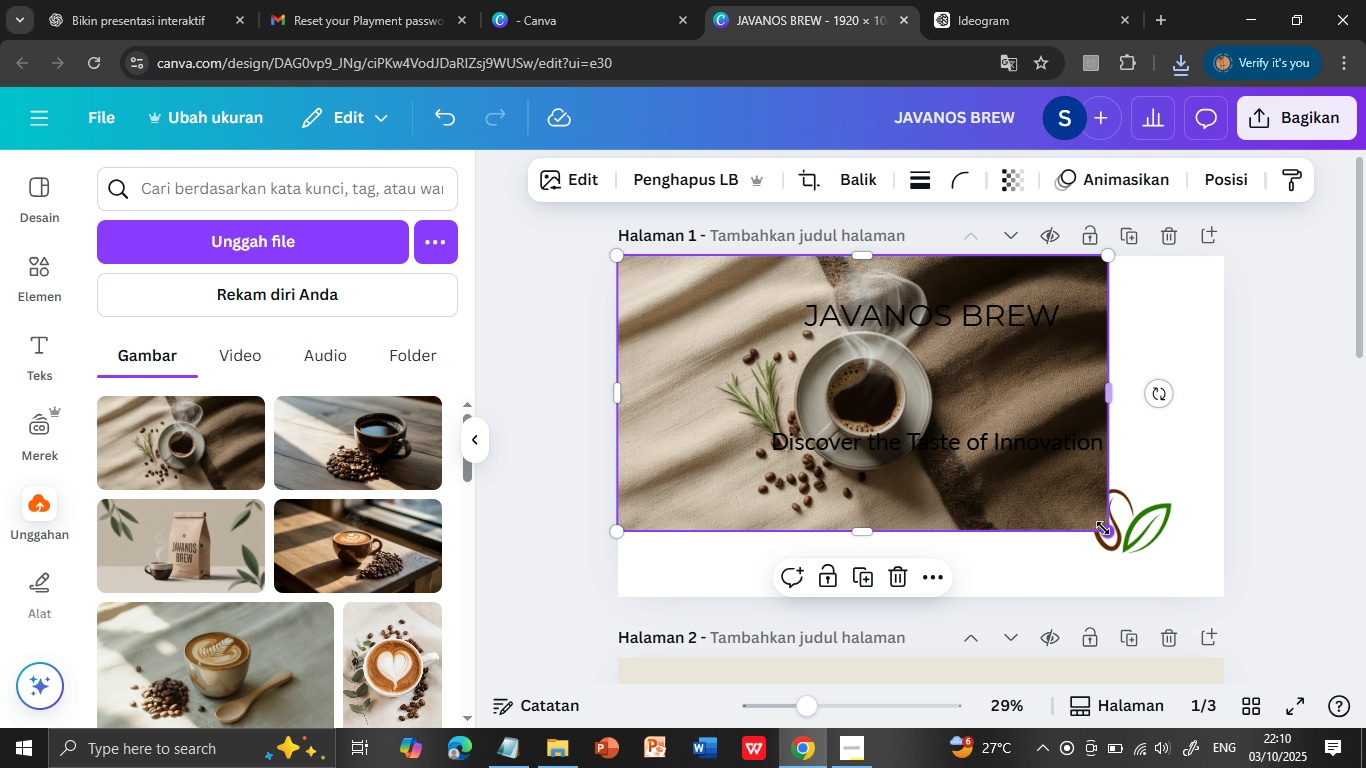 
left_click_drag(start_coordinate=[1103, 528], to_coordinate=[1230, 577])
 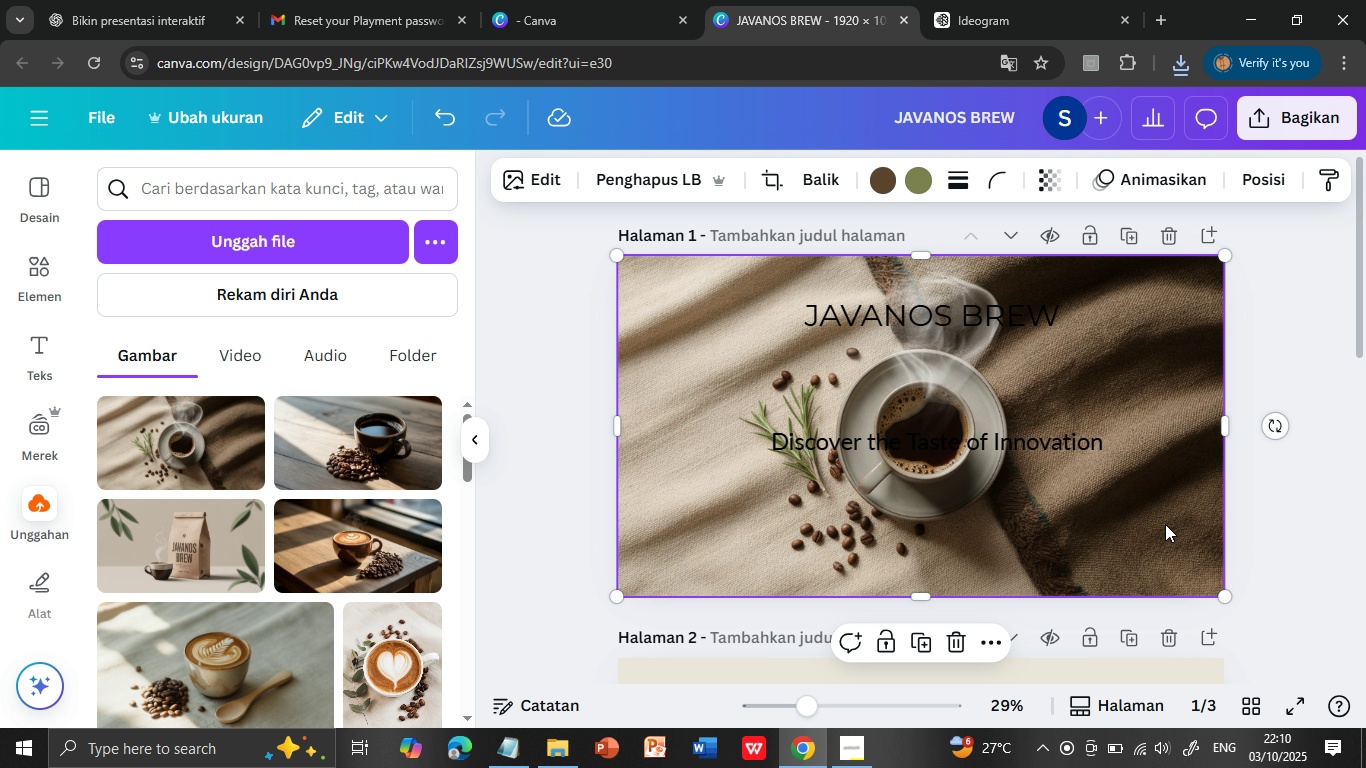 
left_click([1167, 524])
 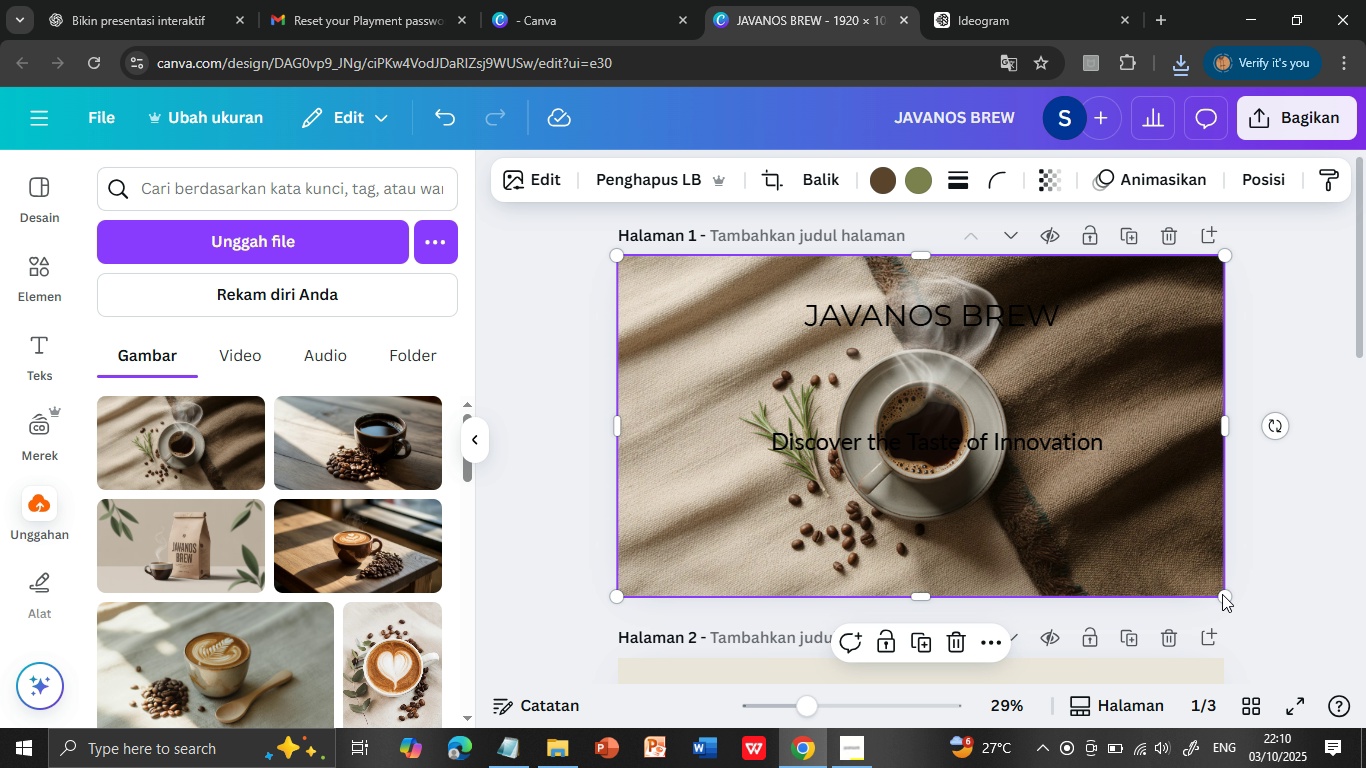 
left_click_drag(start_coordinate=[1220, 590], to_coordinate=[1089, 489])
 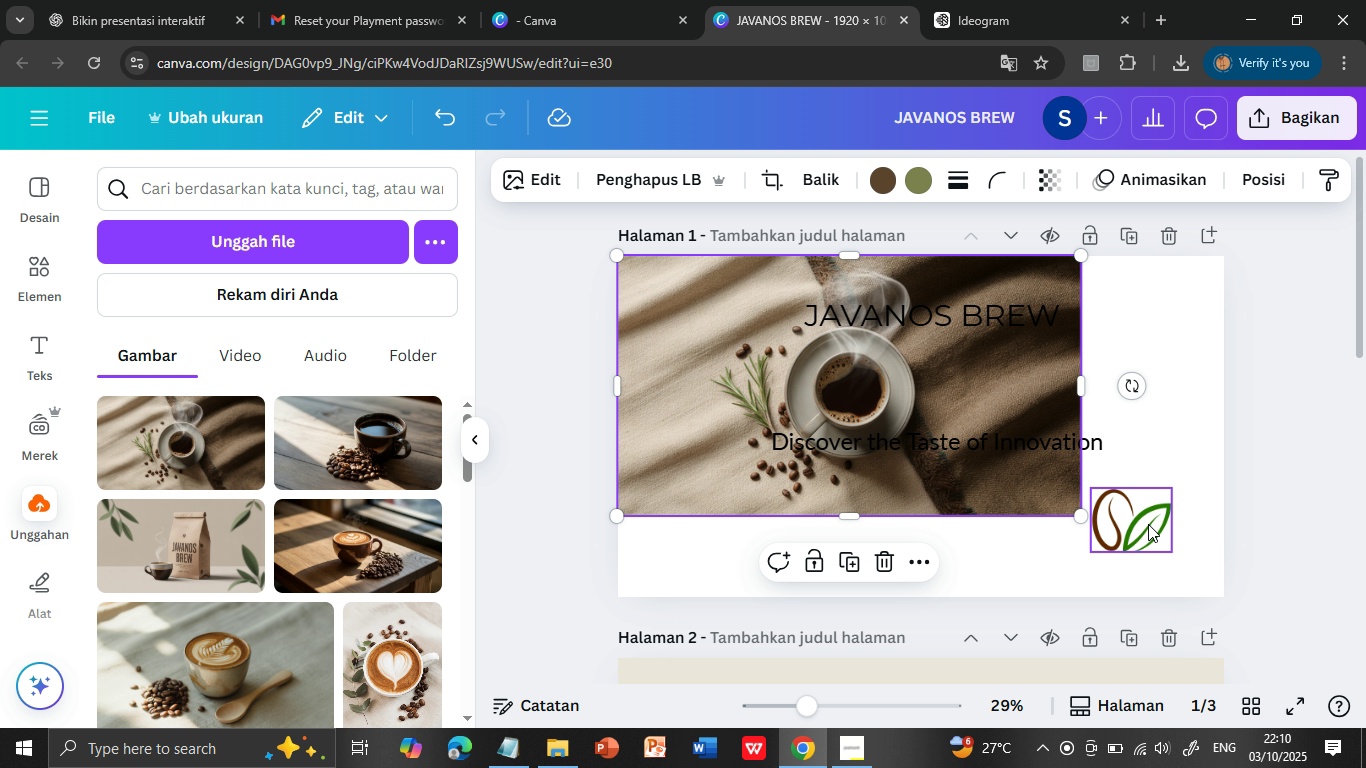 
left_click_drag(start_coordinate=[1148, 524], to_coordinate=[987, 458])
 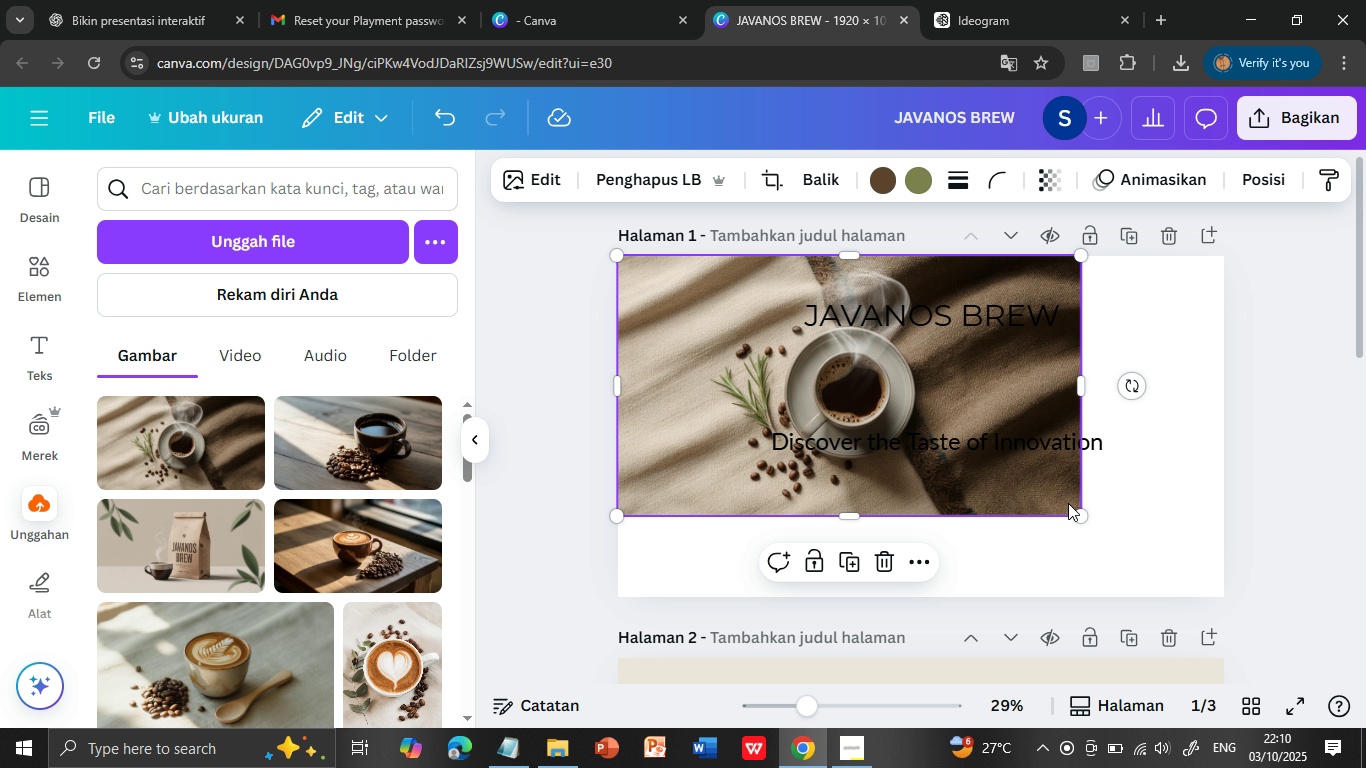 
left_click([1064, 498])
 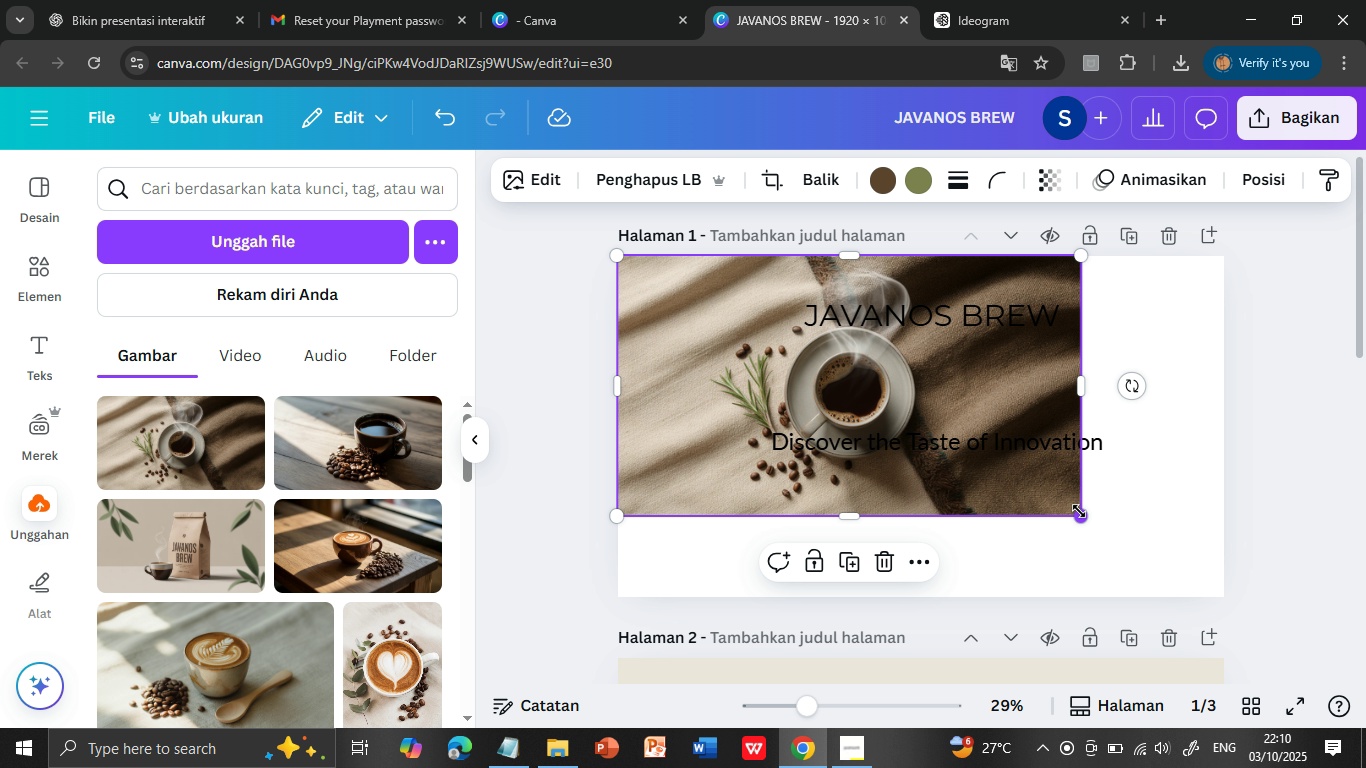 
left_click_drag(start_coordinate=[1079, 511], to_coordinate=[1002, 441])
 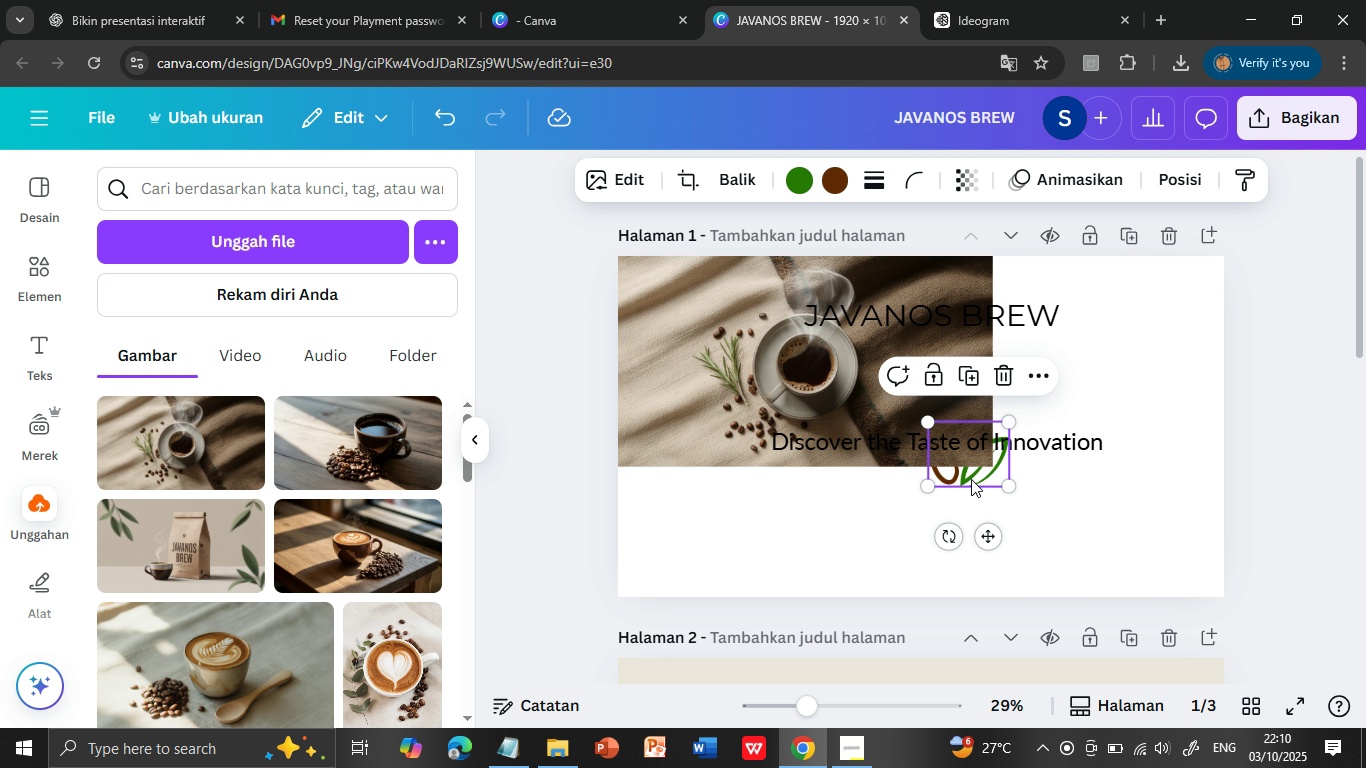 
left_click([971, 479])
 